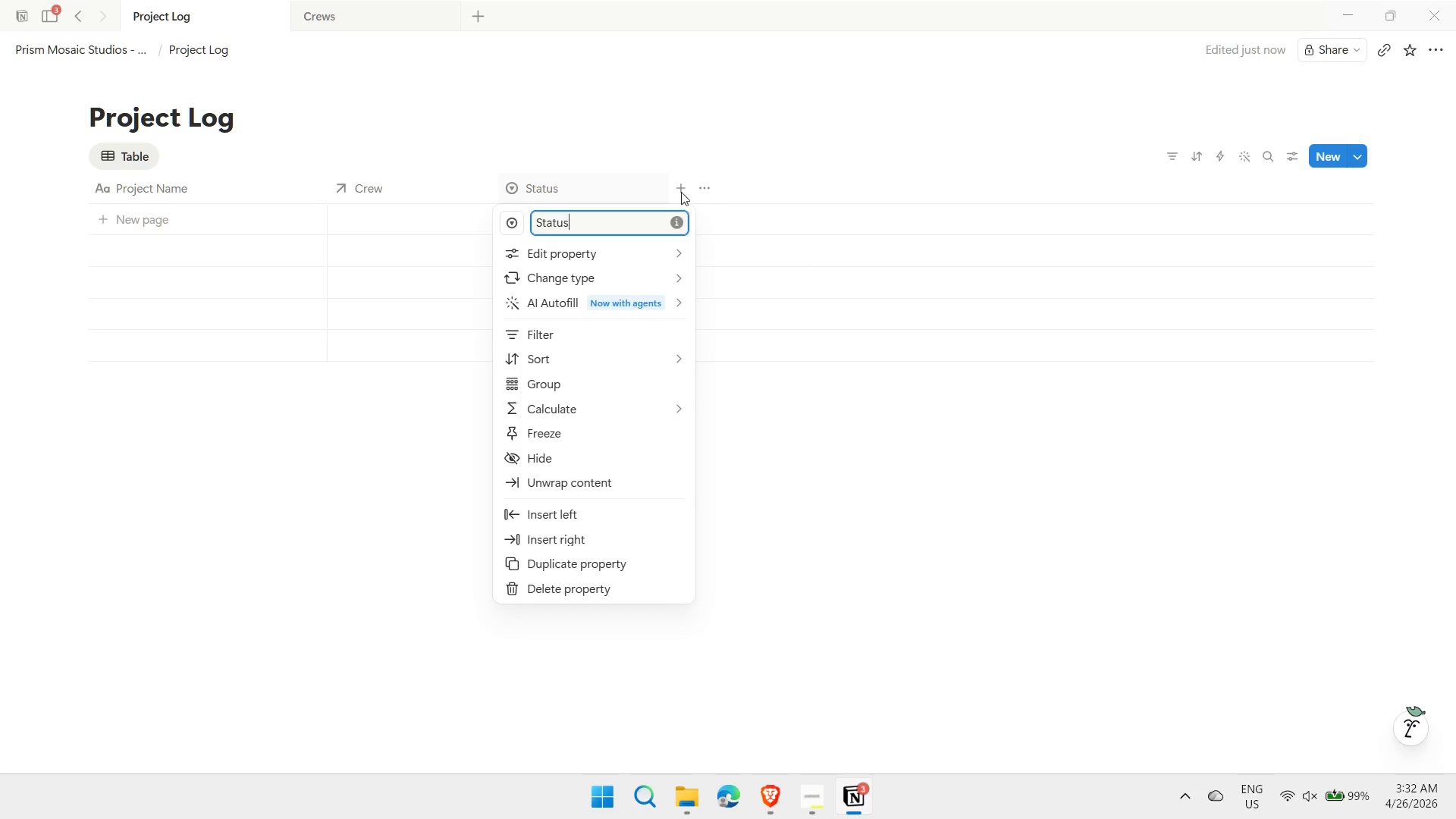 
double_click([677, 189])
 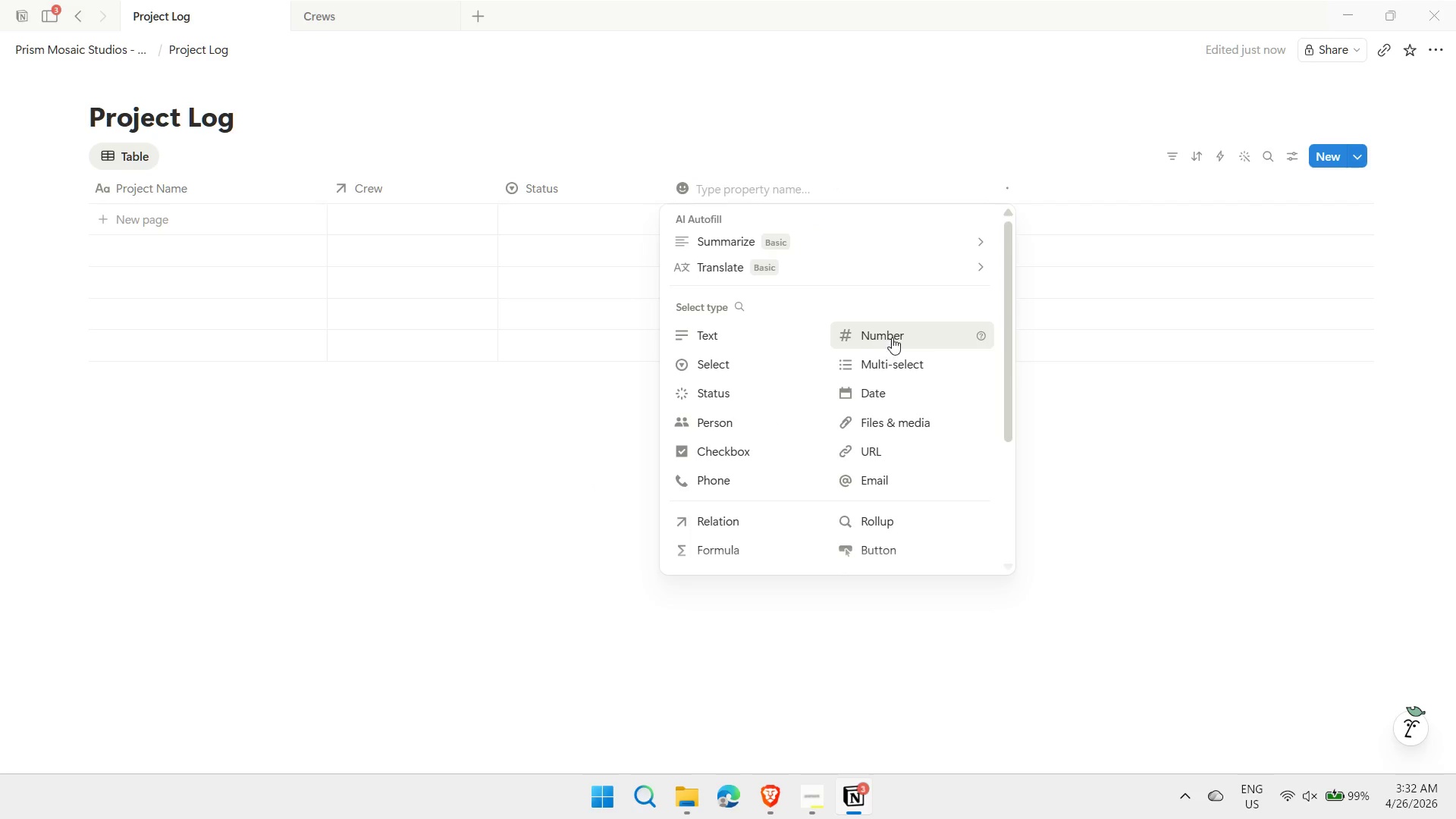 
left_click([892, 338])
 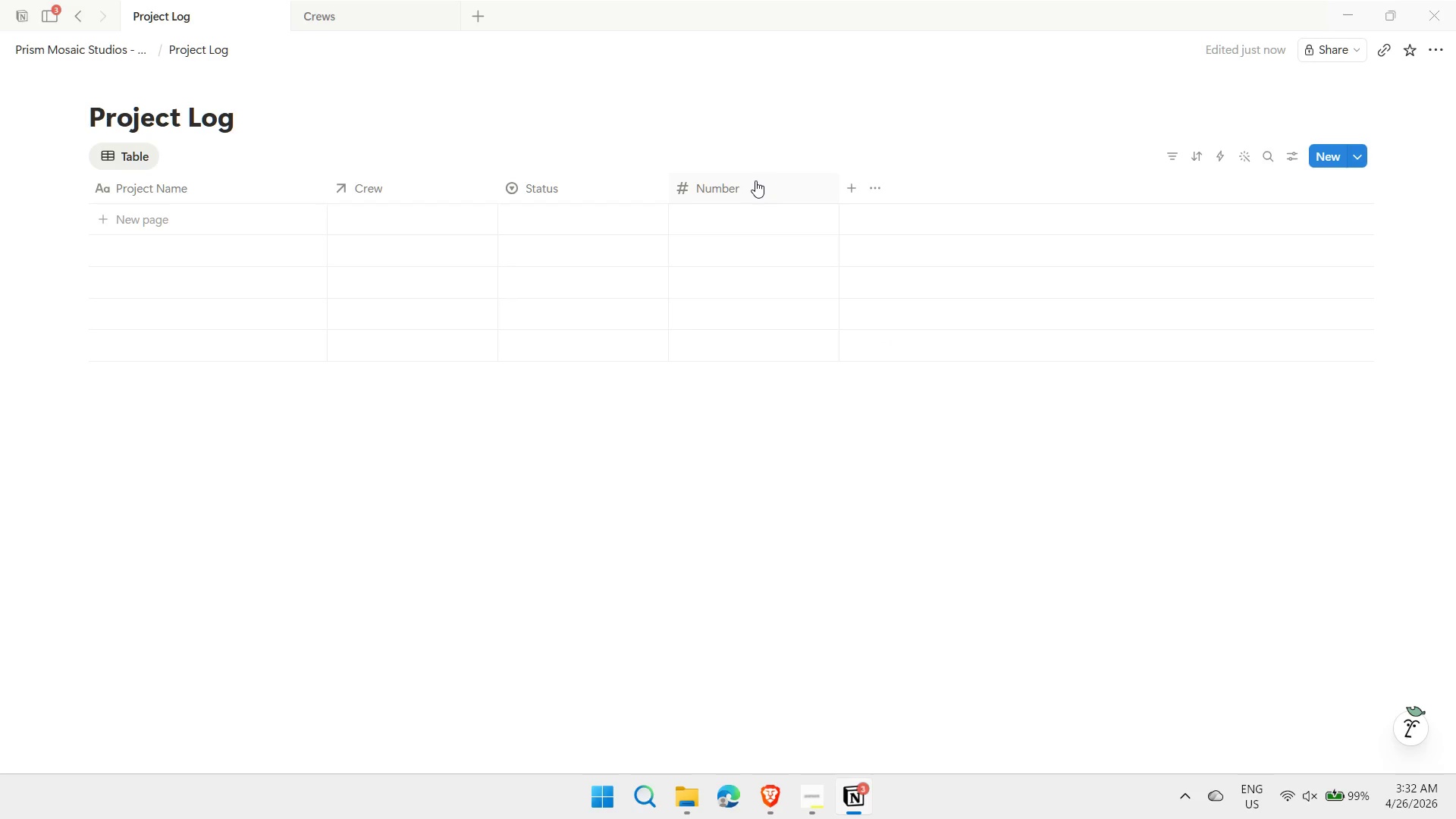 
left_click([752, 180])
 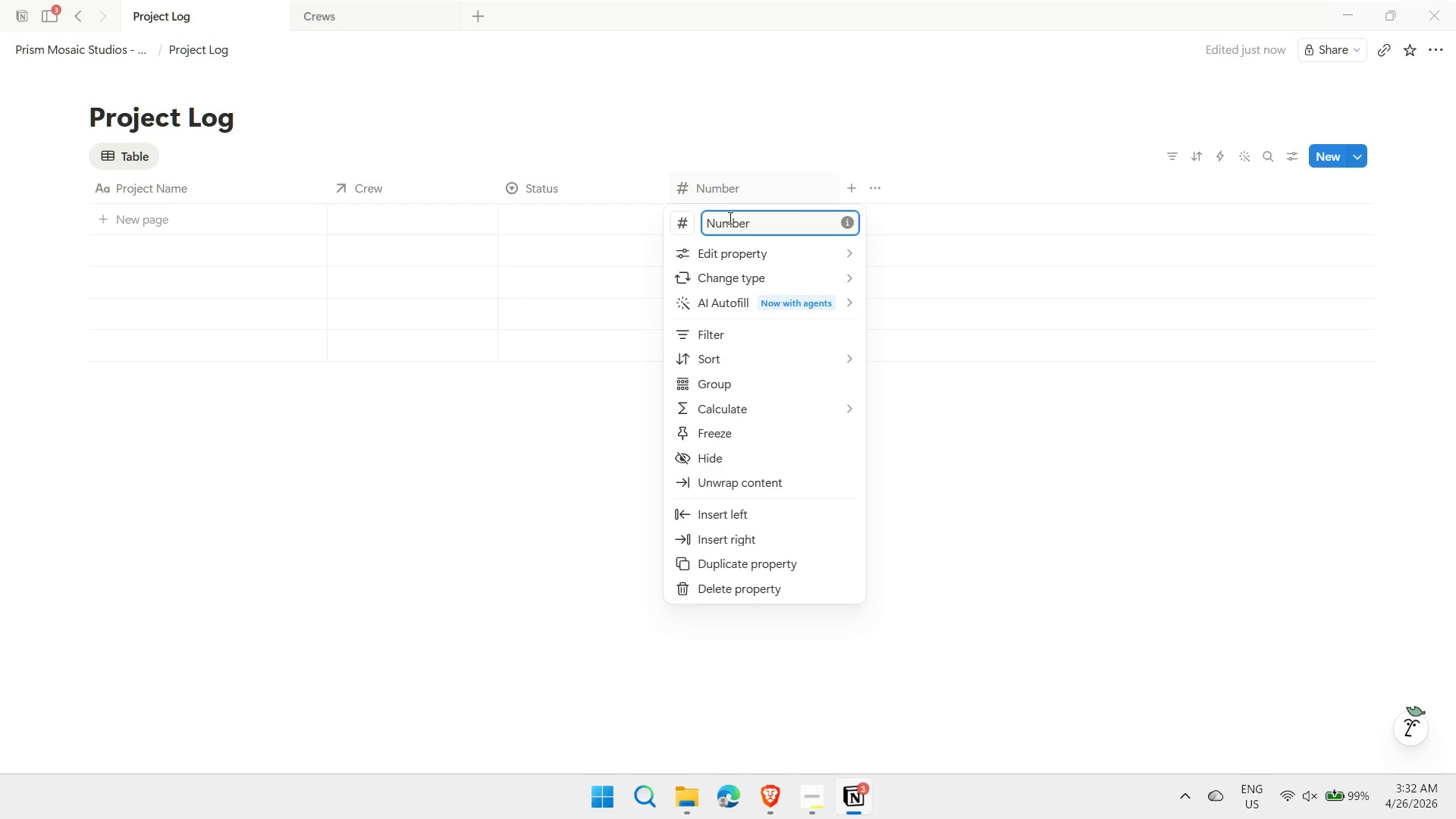 
double_click([729, 218])
 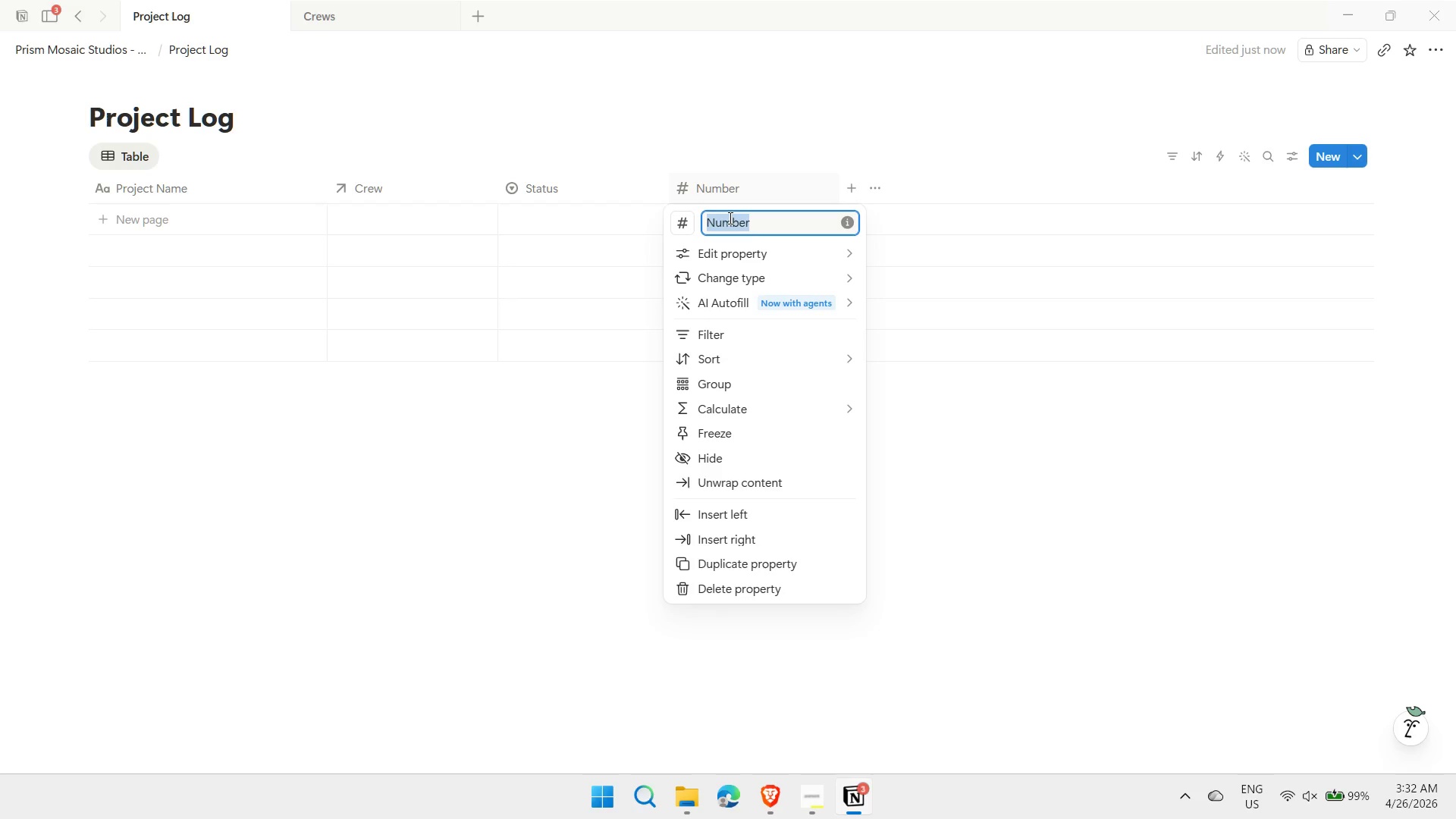 
type(Estimated Days)
 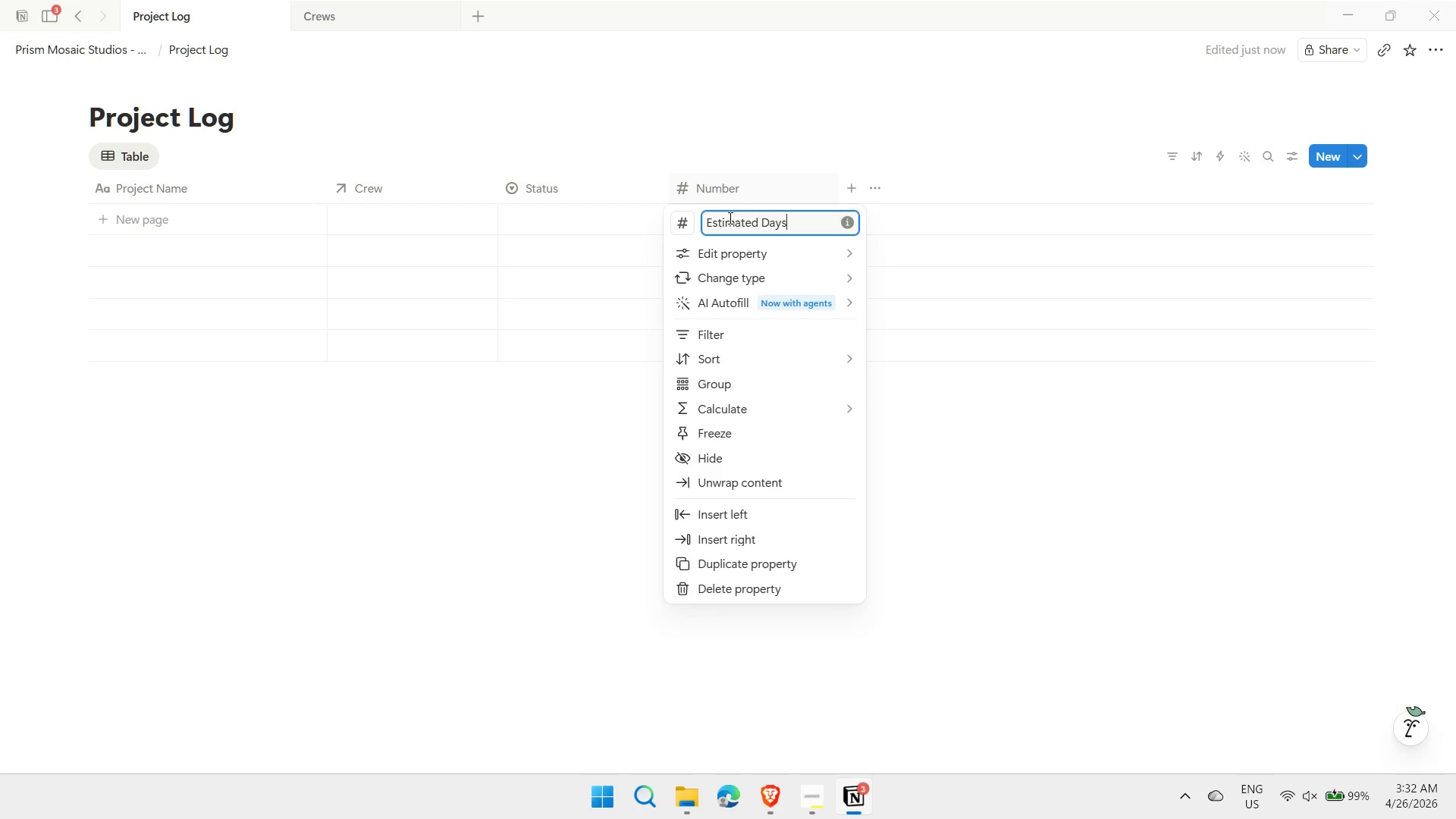 
key(Enter)
 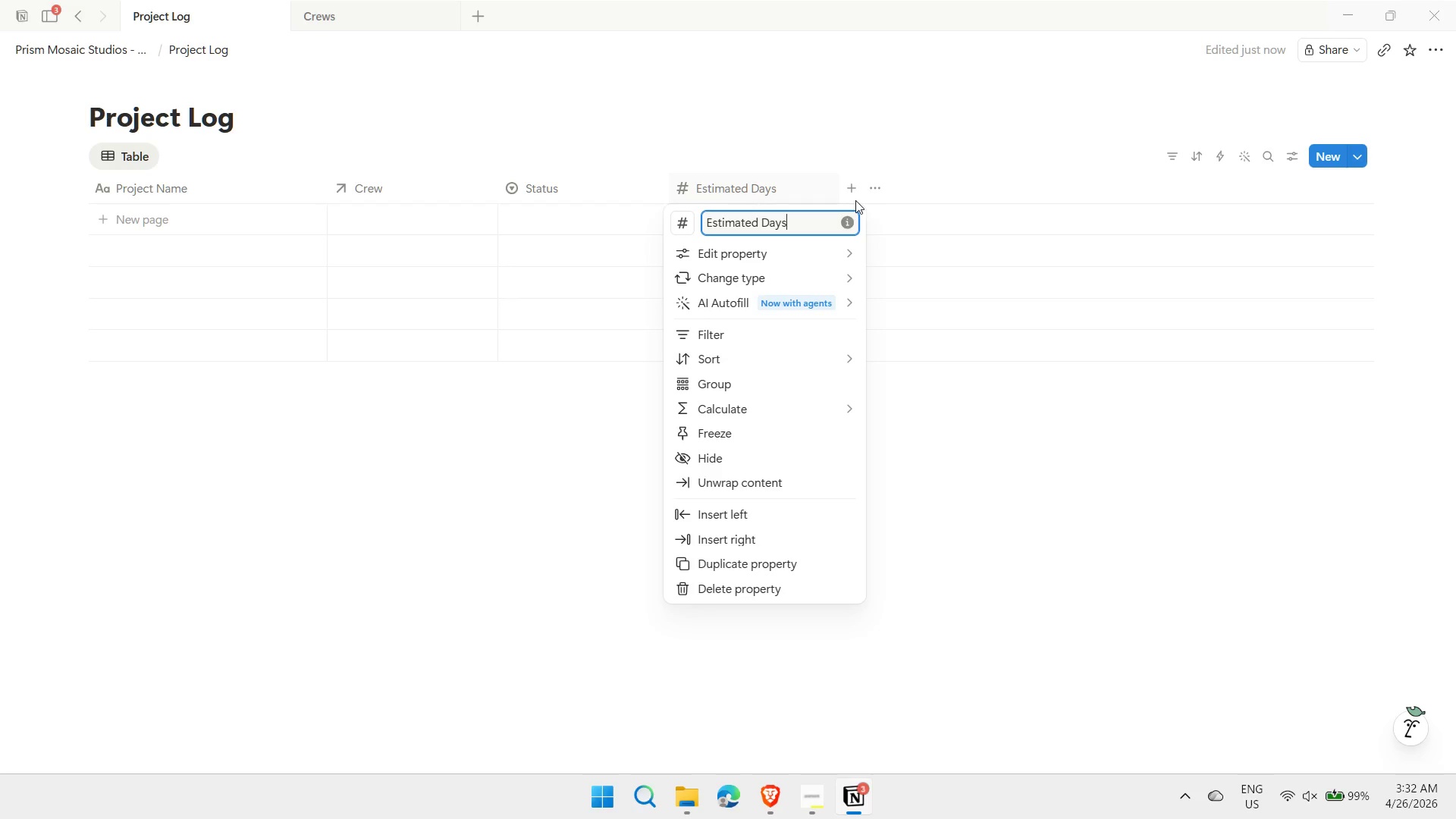 
left_click([850, 191])
 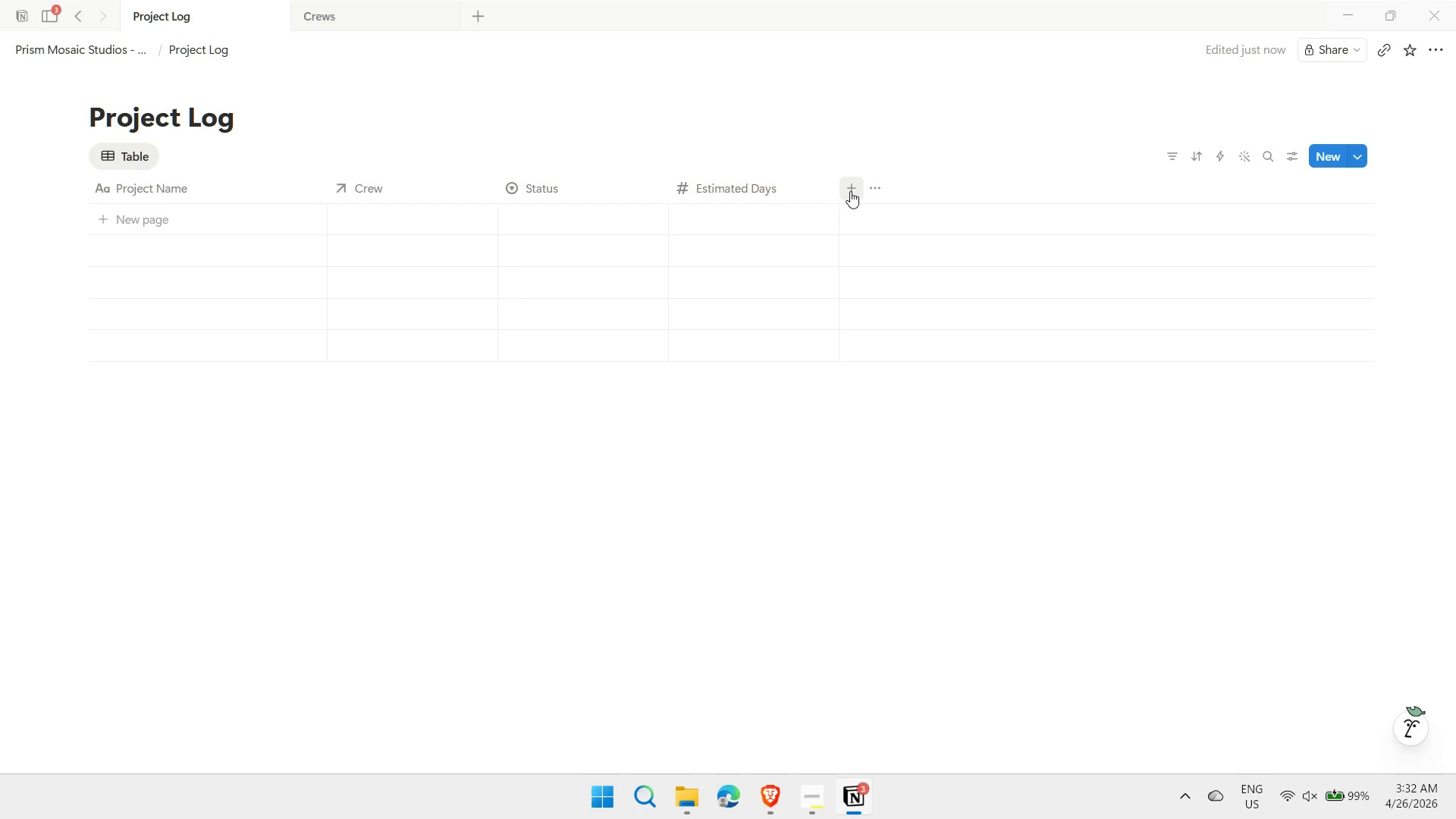 
left_click([850, 191])
 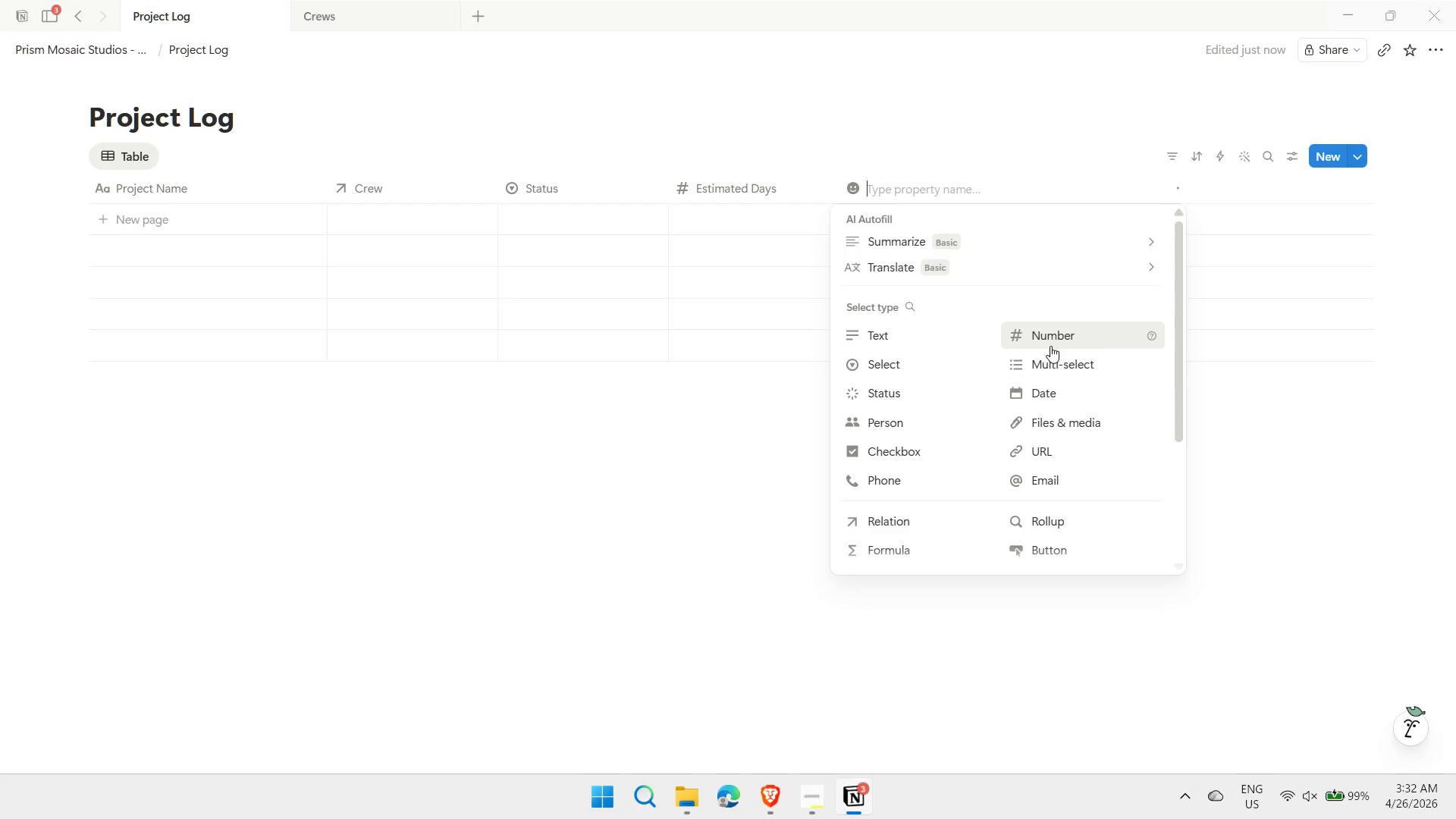 
left_click([1050, 344])
 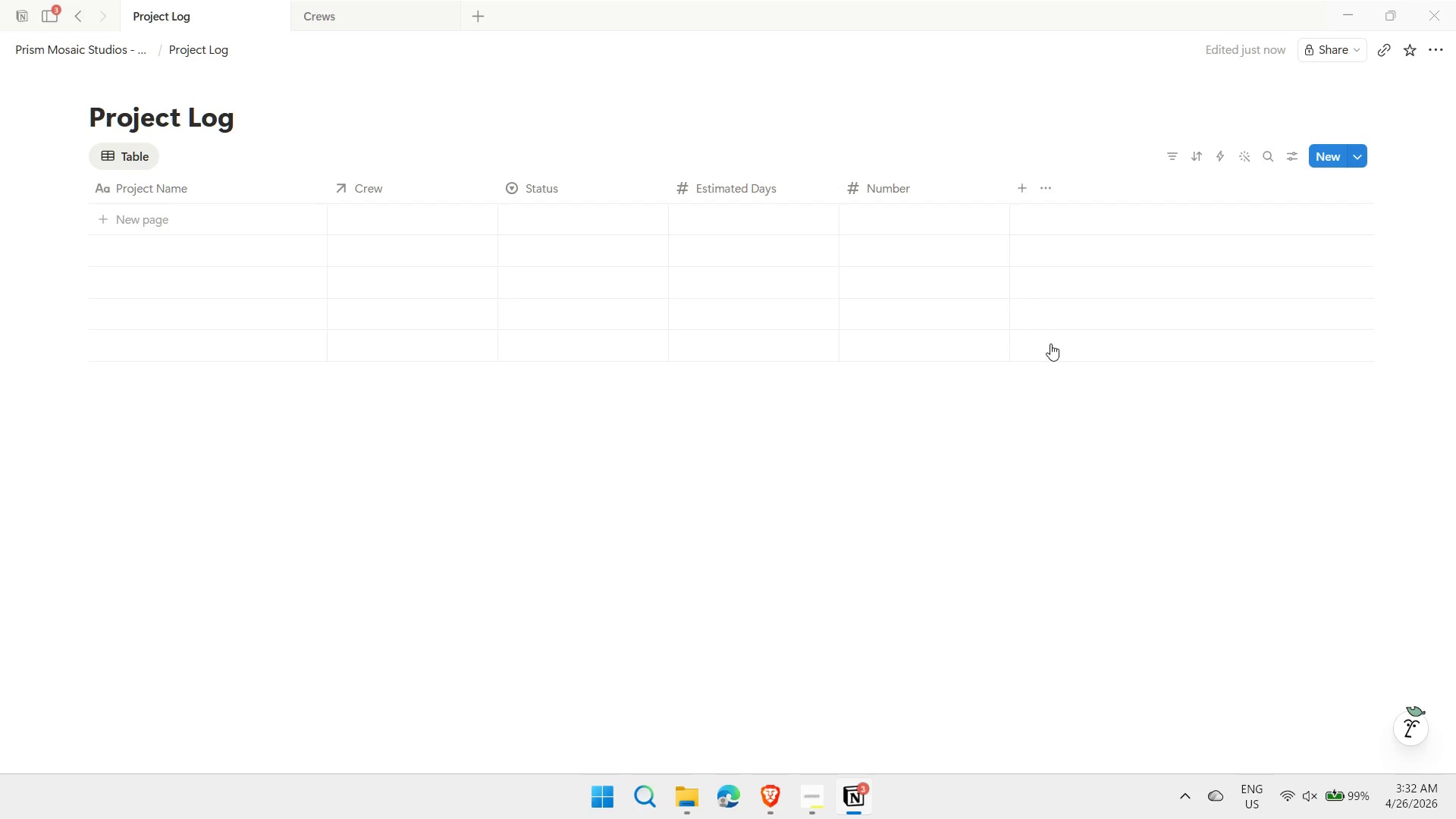 
left_click_drag(start_coordinate=[1050, 344], to_coordinate=[896, 196])
 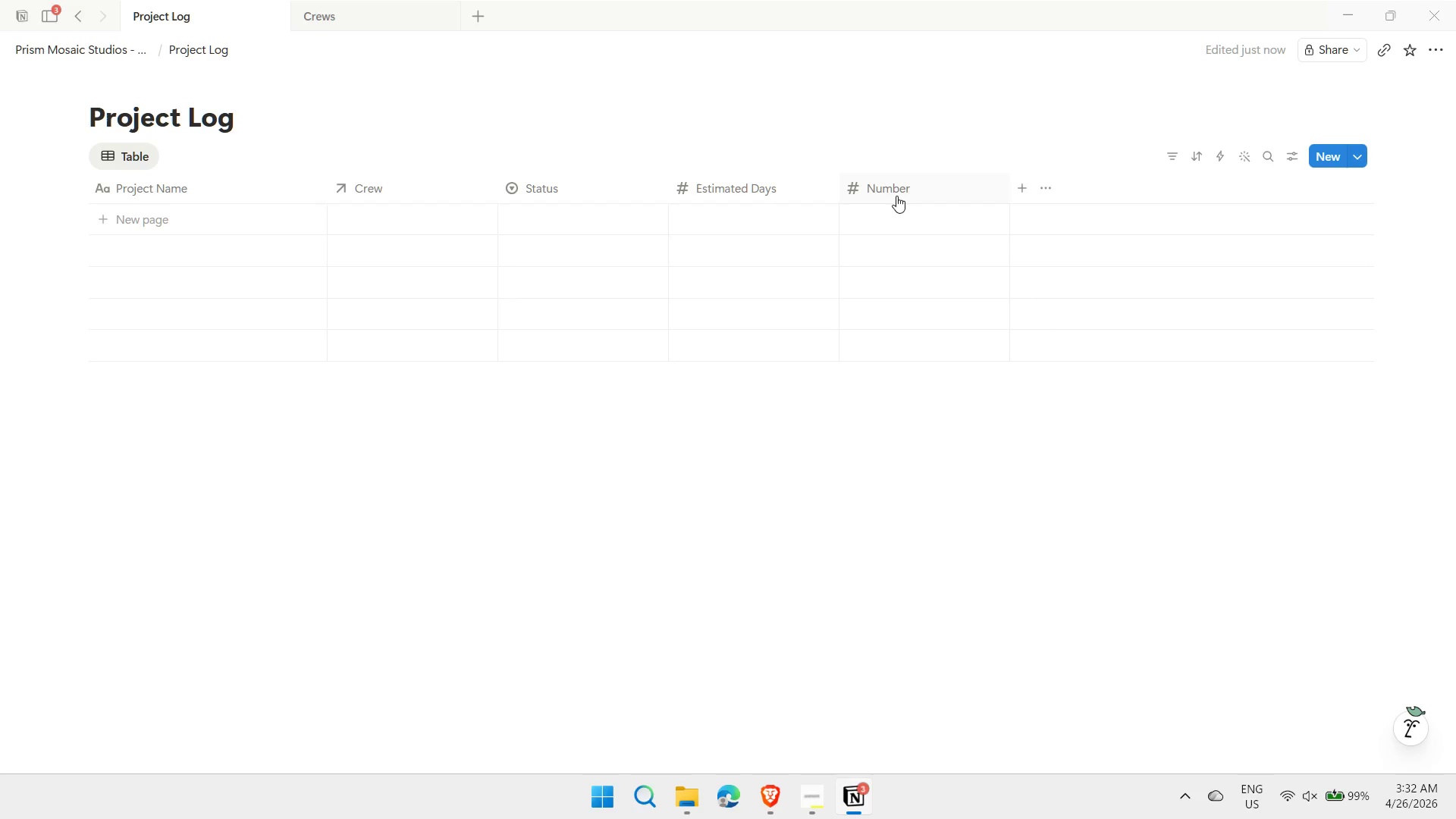 
left_click([896, 196])
 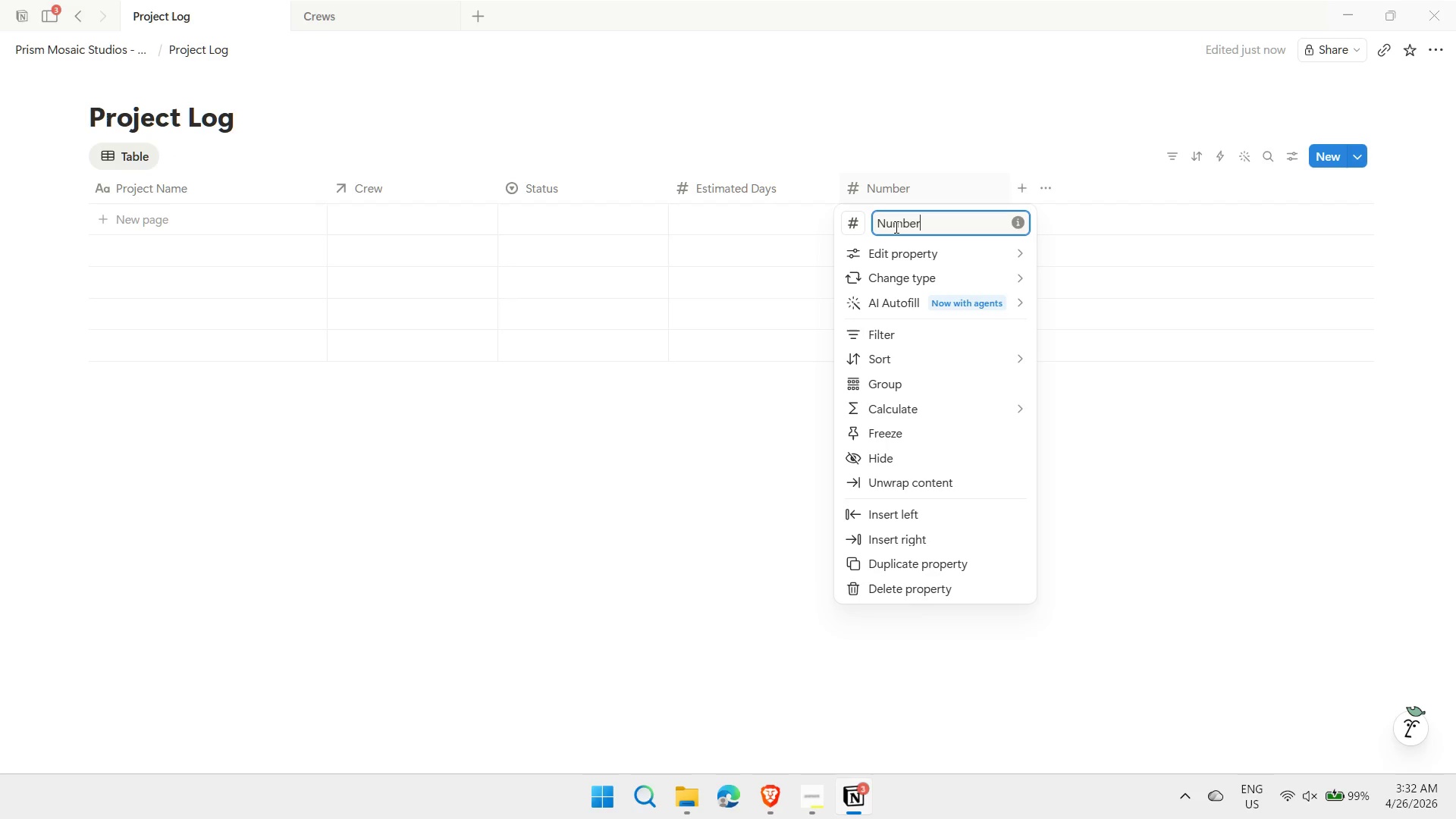 
double_click([895, 227])
 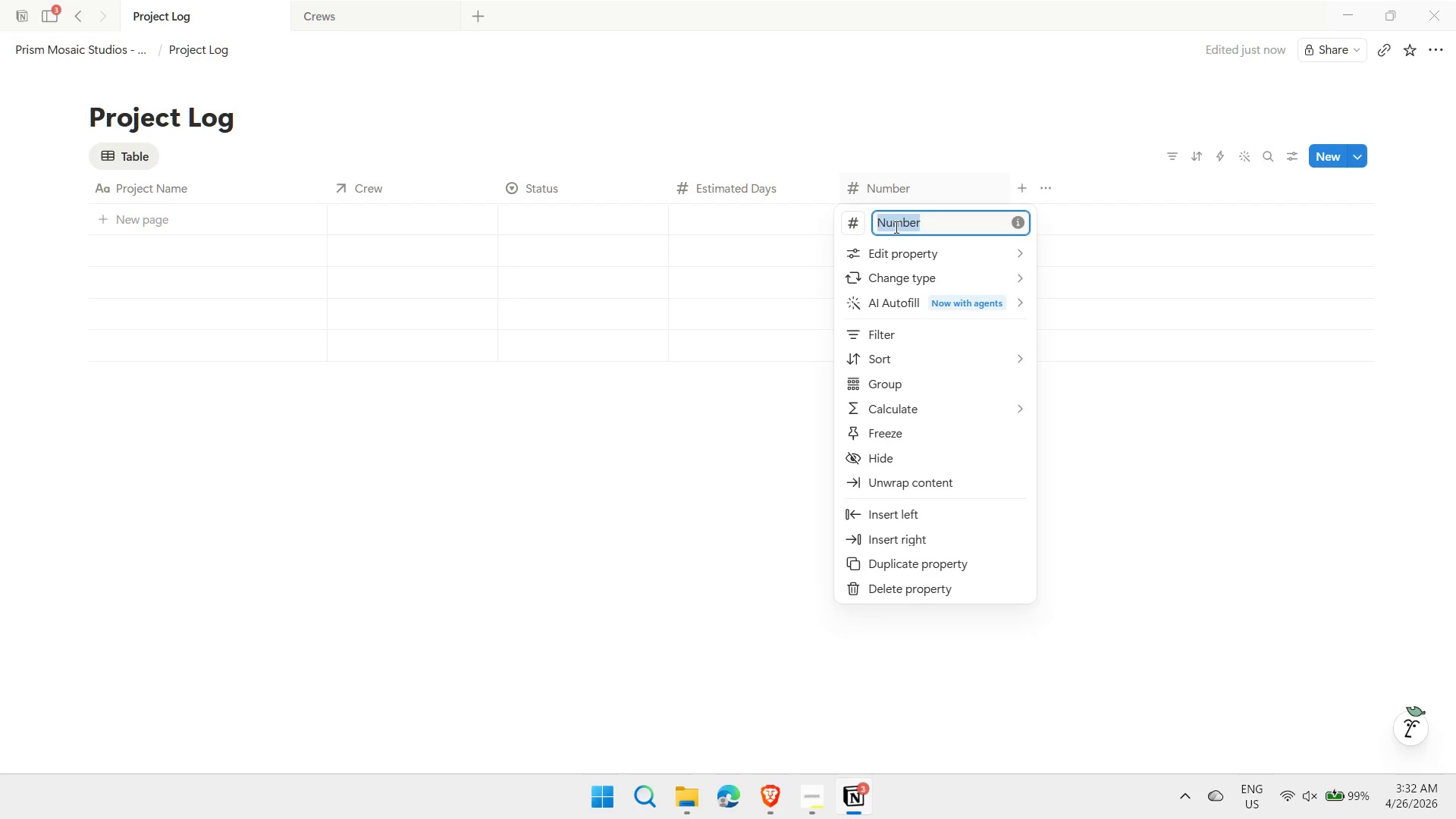 
type(Actual Days)
 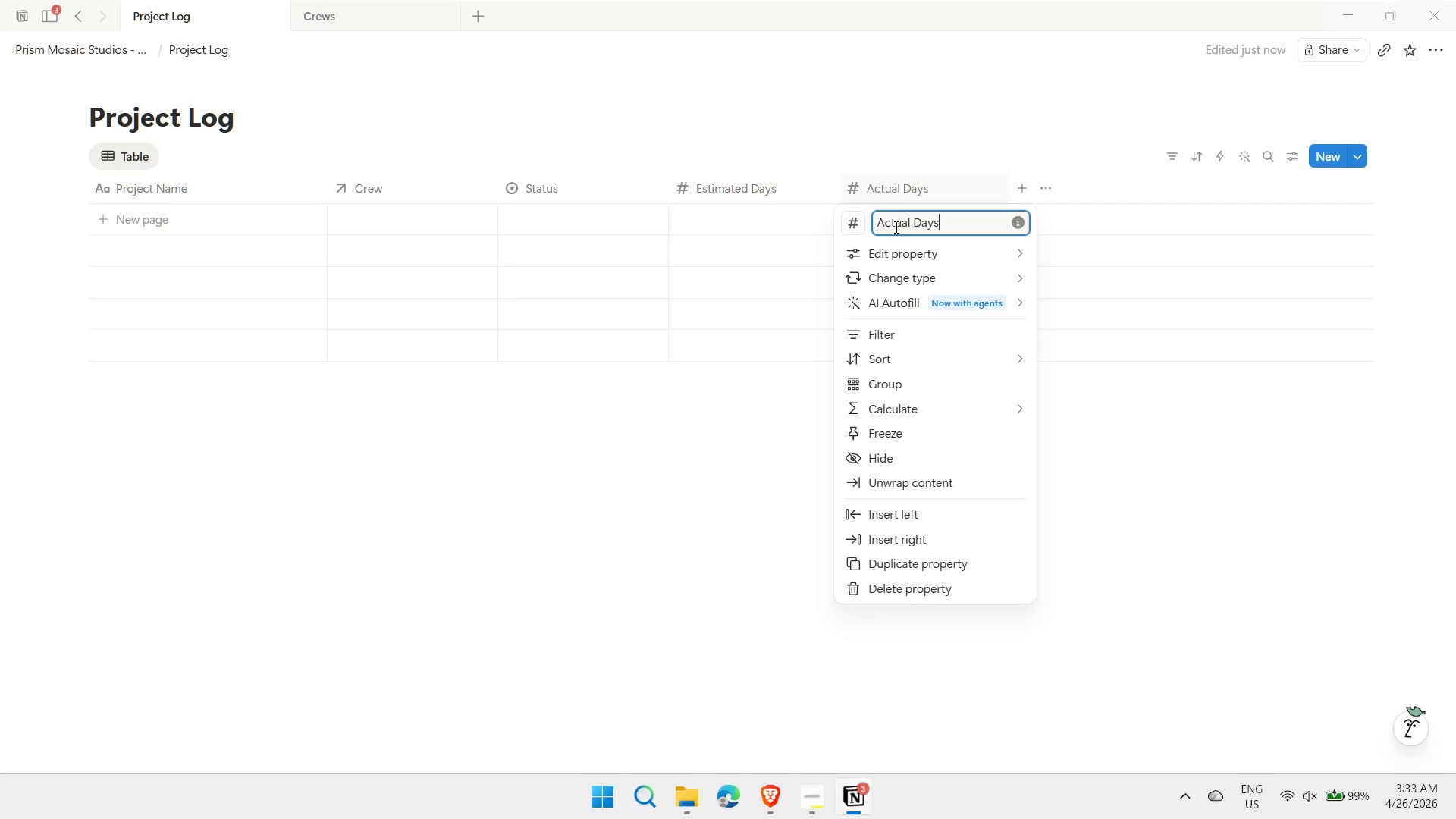 
key(Enter)
 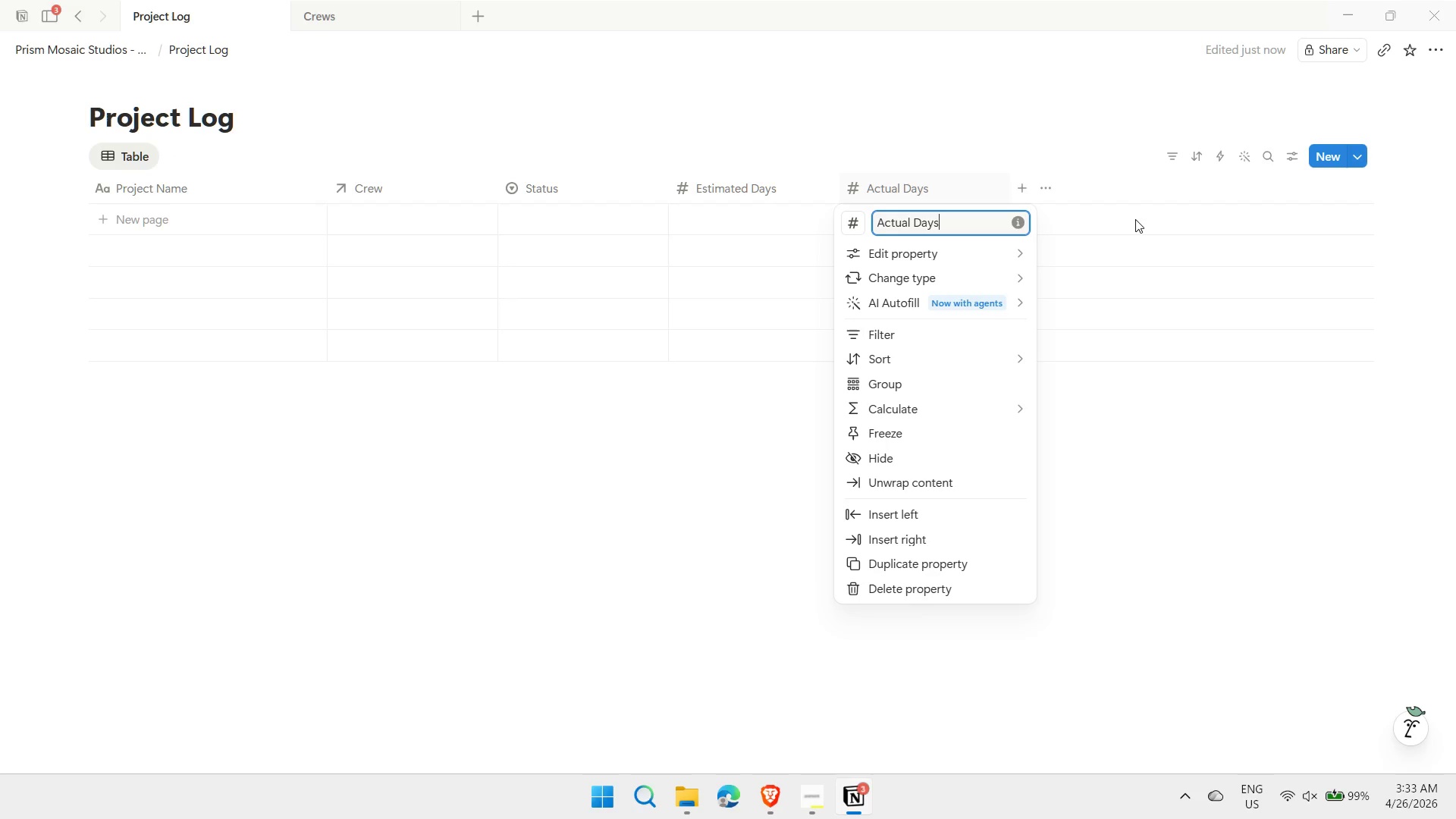 
wait(5.38)
 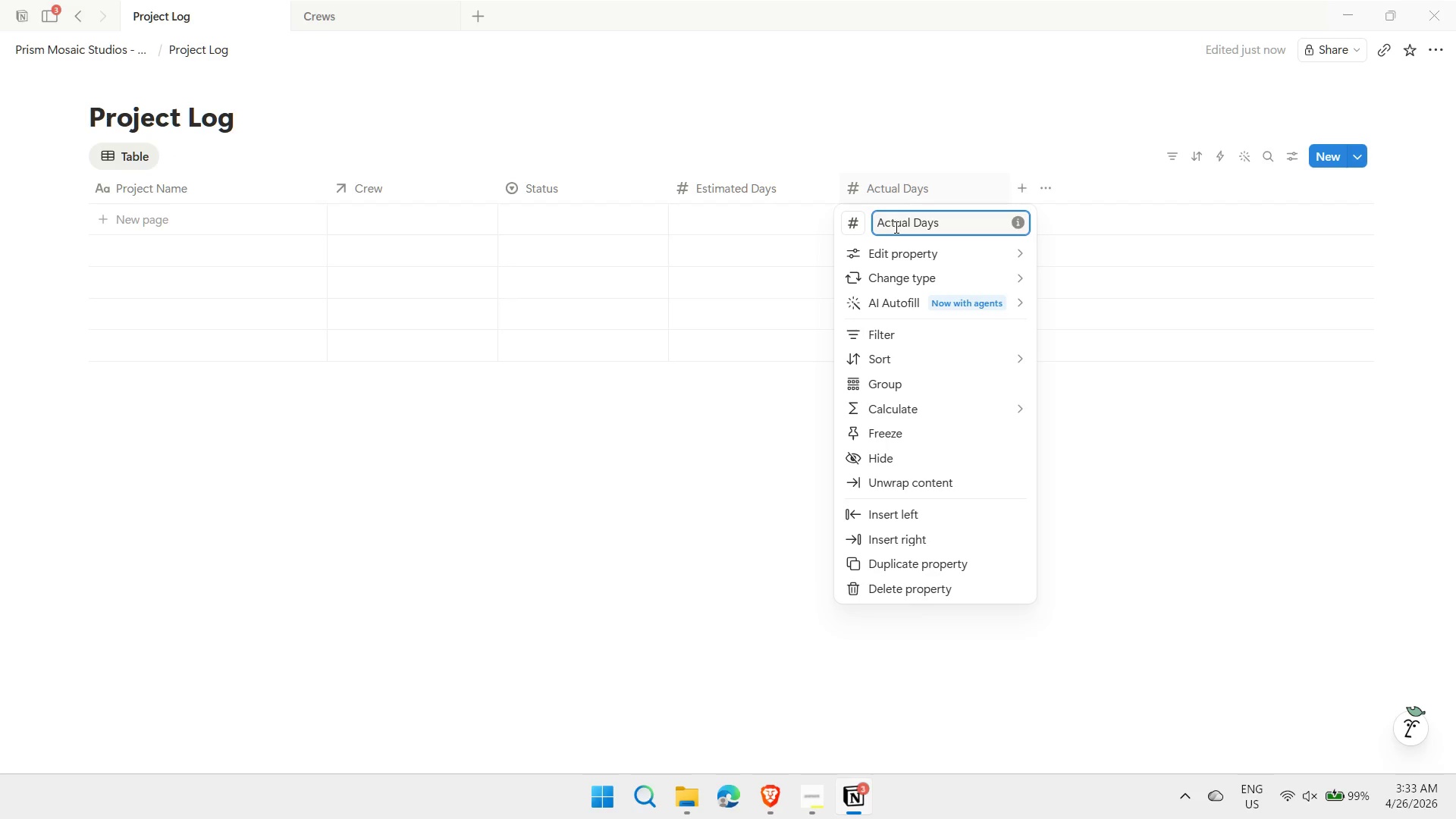 
double_click([1022, 187])
 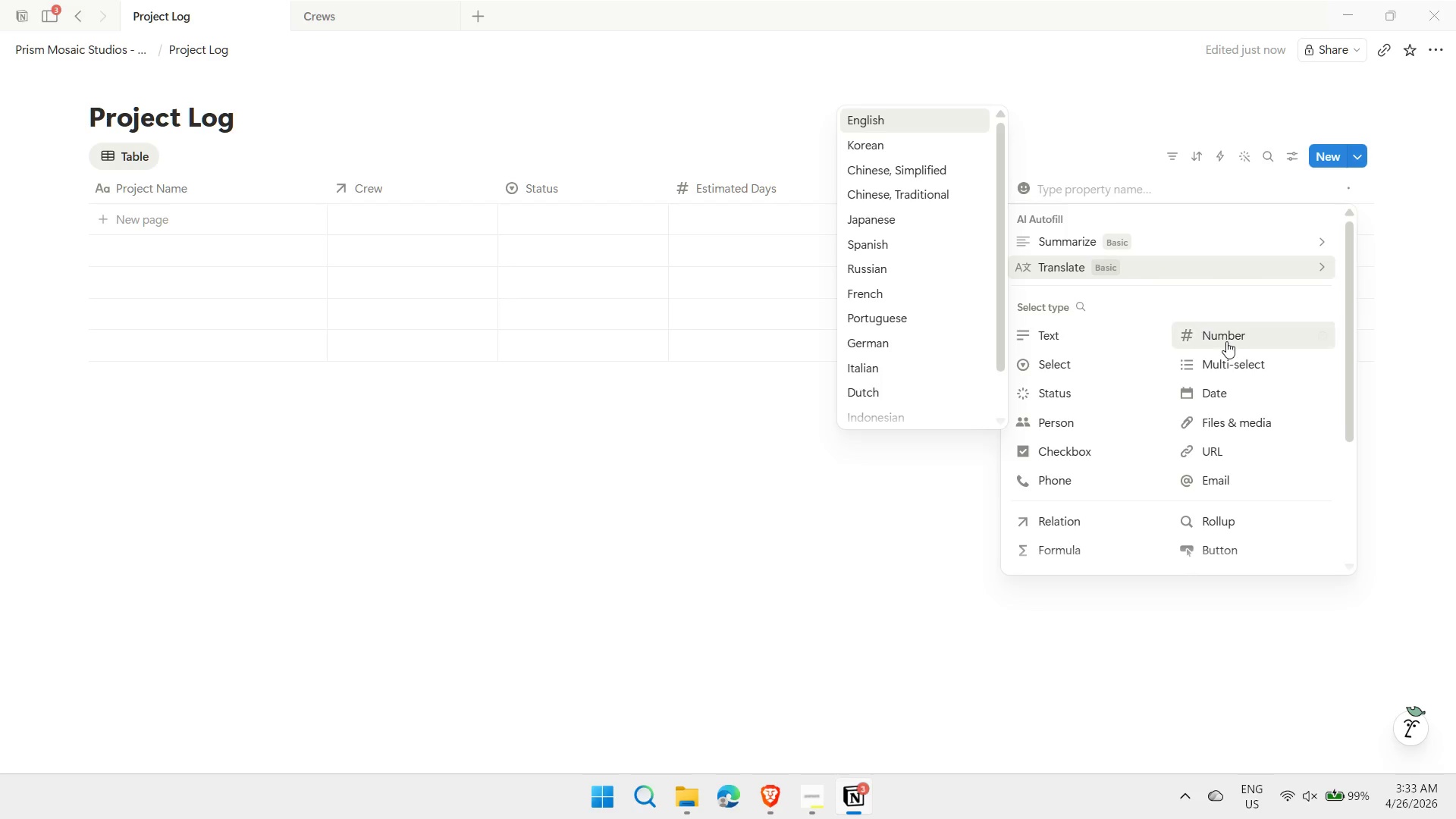 
left_click([1226, 342])
 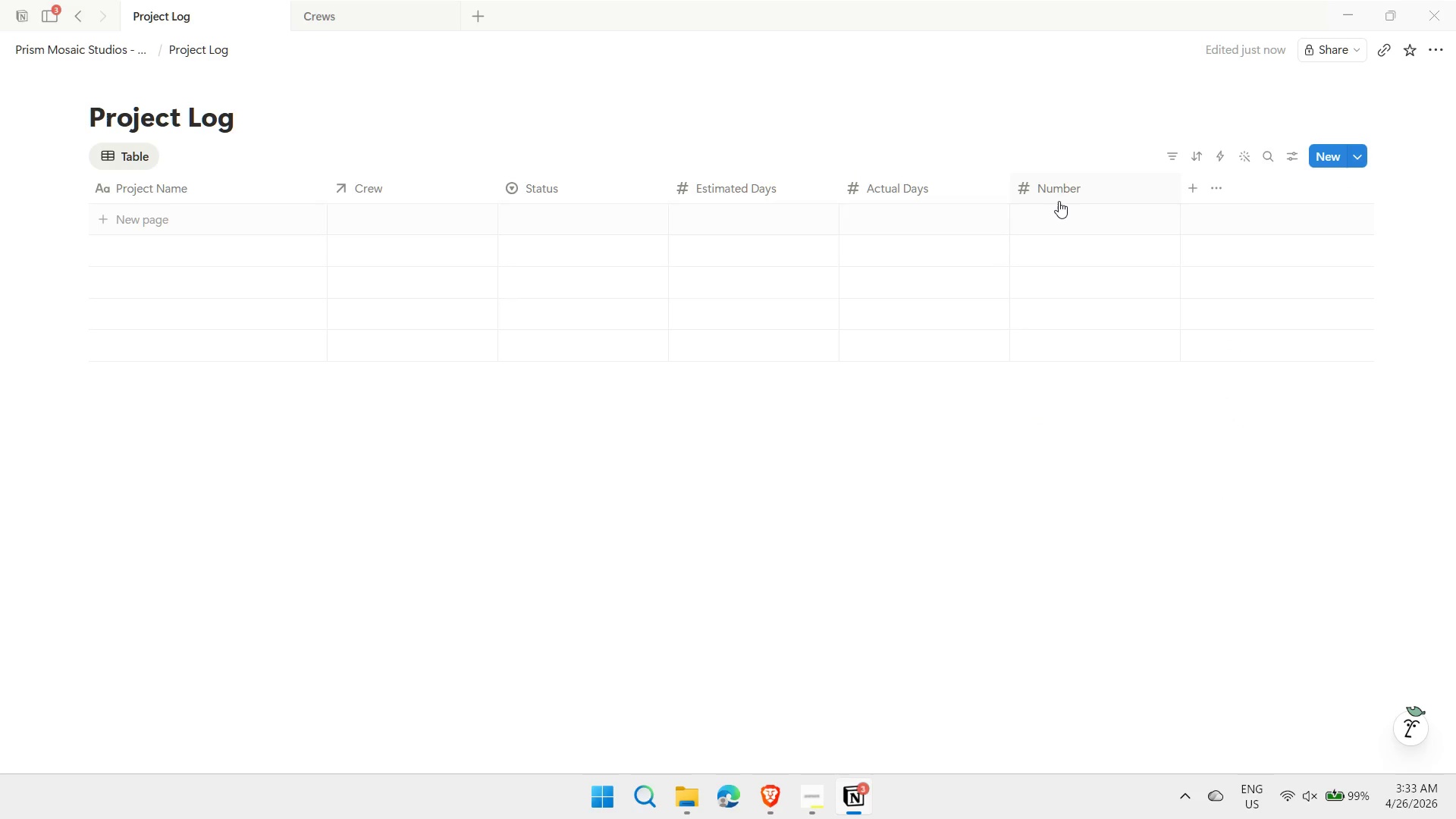 
left_click([1062, 187])
 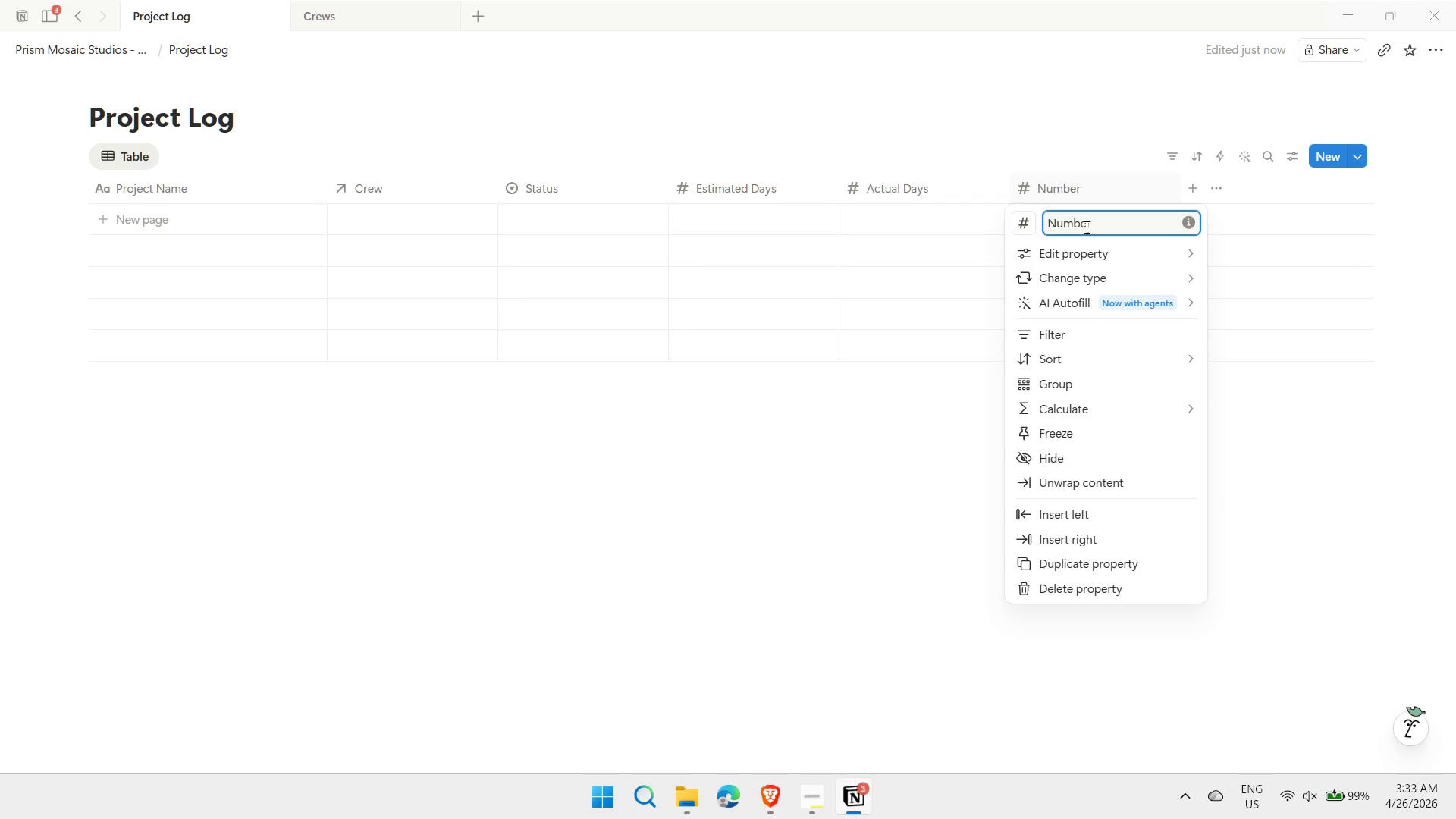 
double_click([1085, 227])
 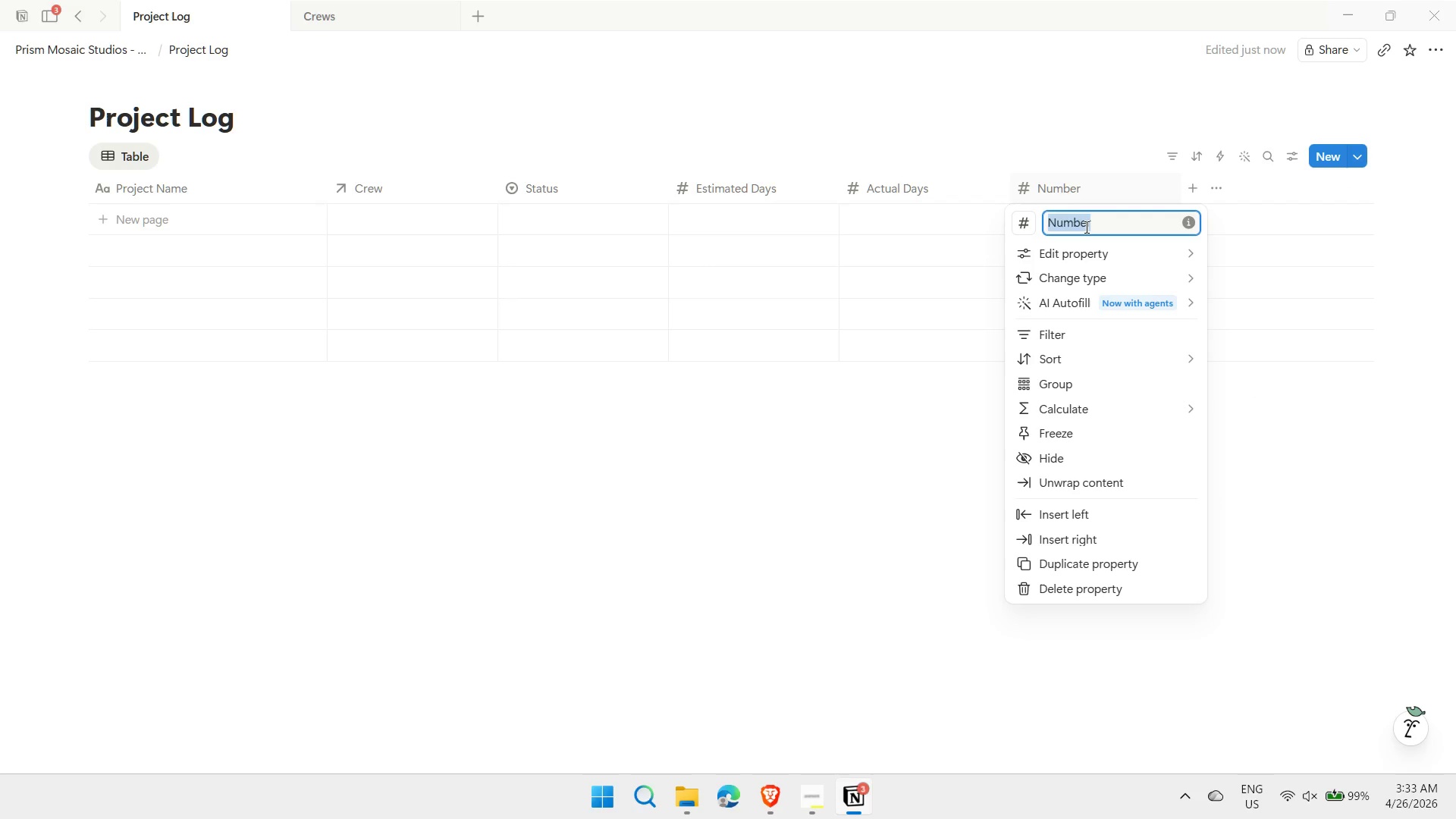 
type(Units Ordered)
 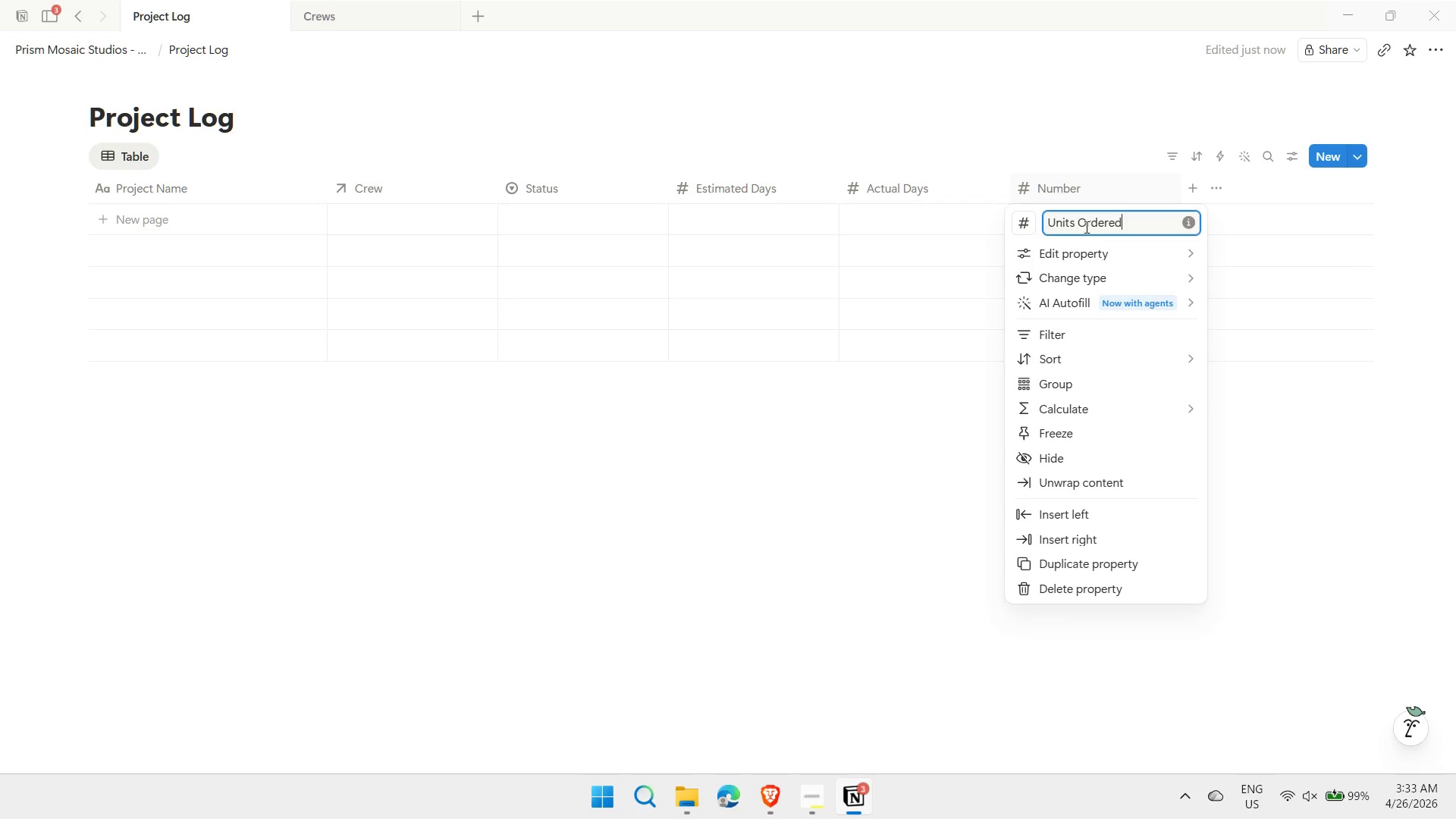 
key(Enter)
 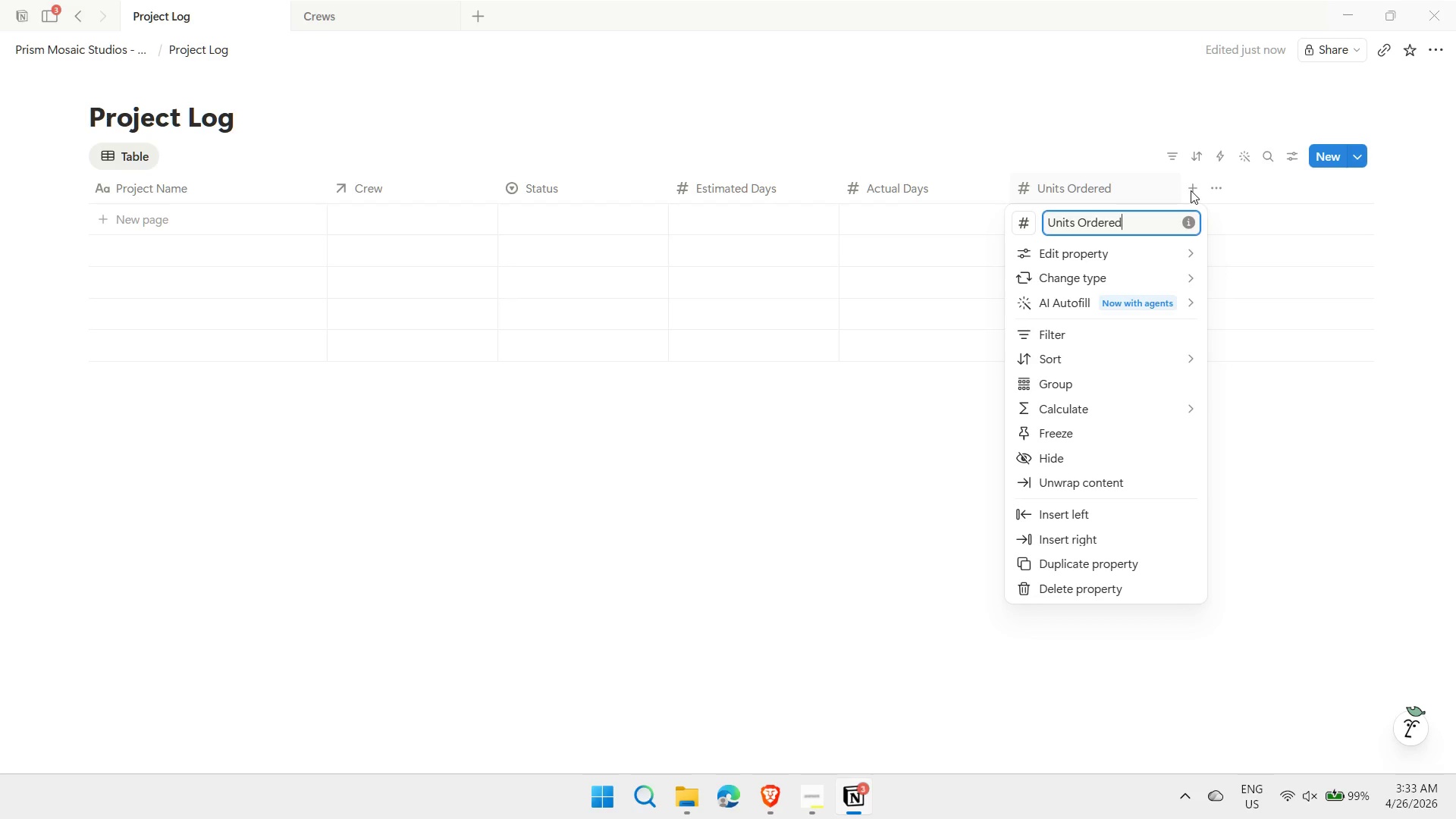 
double_click([1191, 190])
 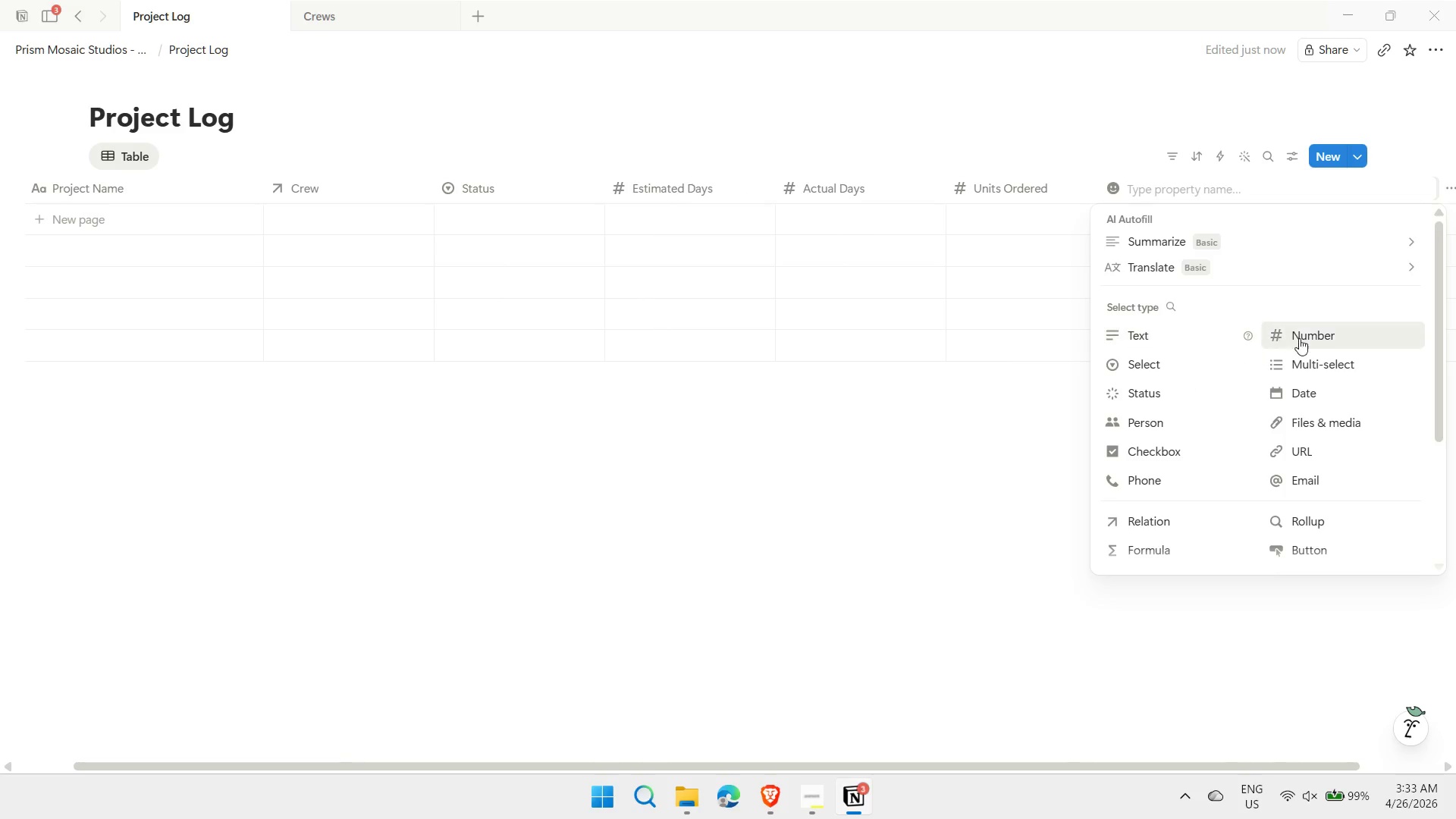 
left_click([1301, 340])
 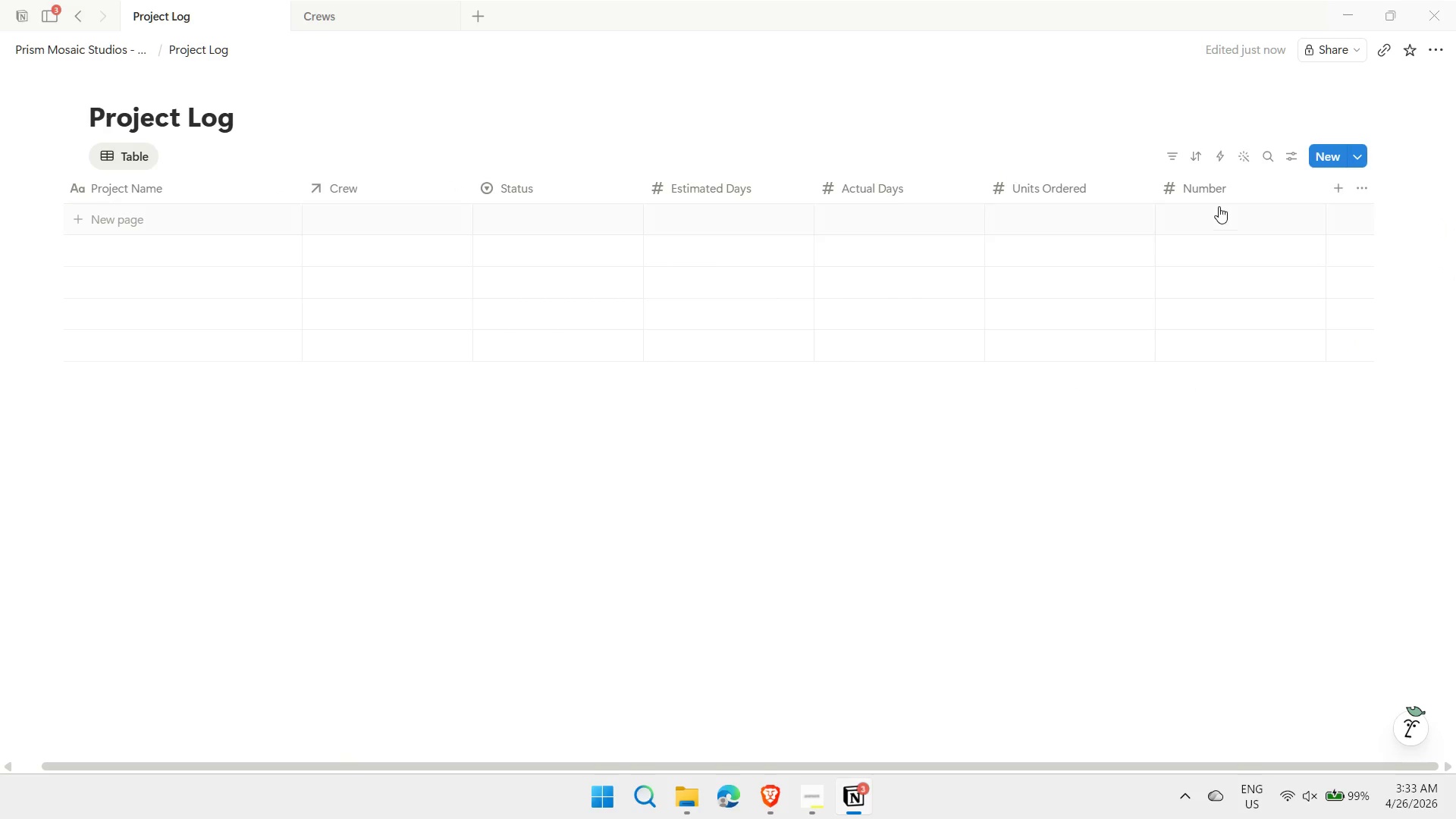 
left_click([1208, 196])
 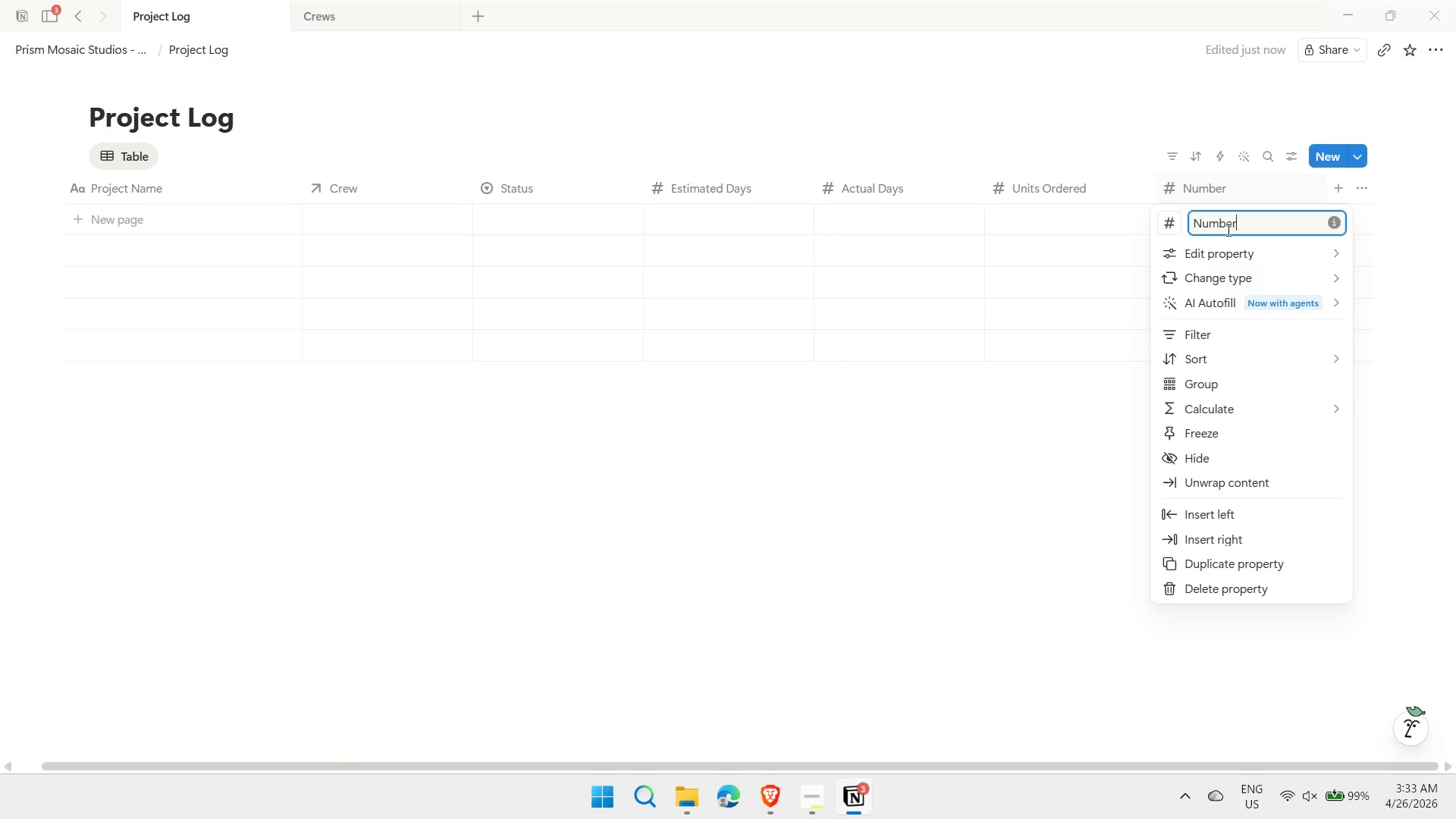 
double_click([1224, 229])
 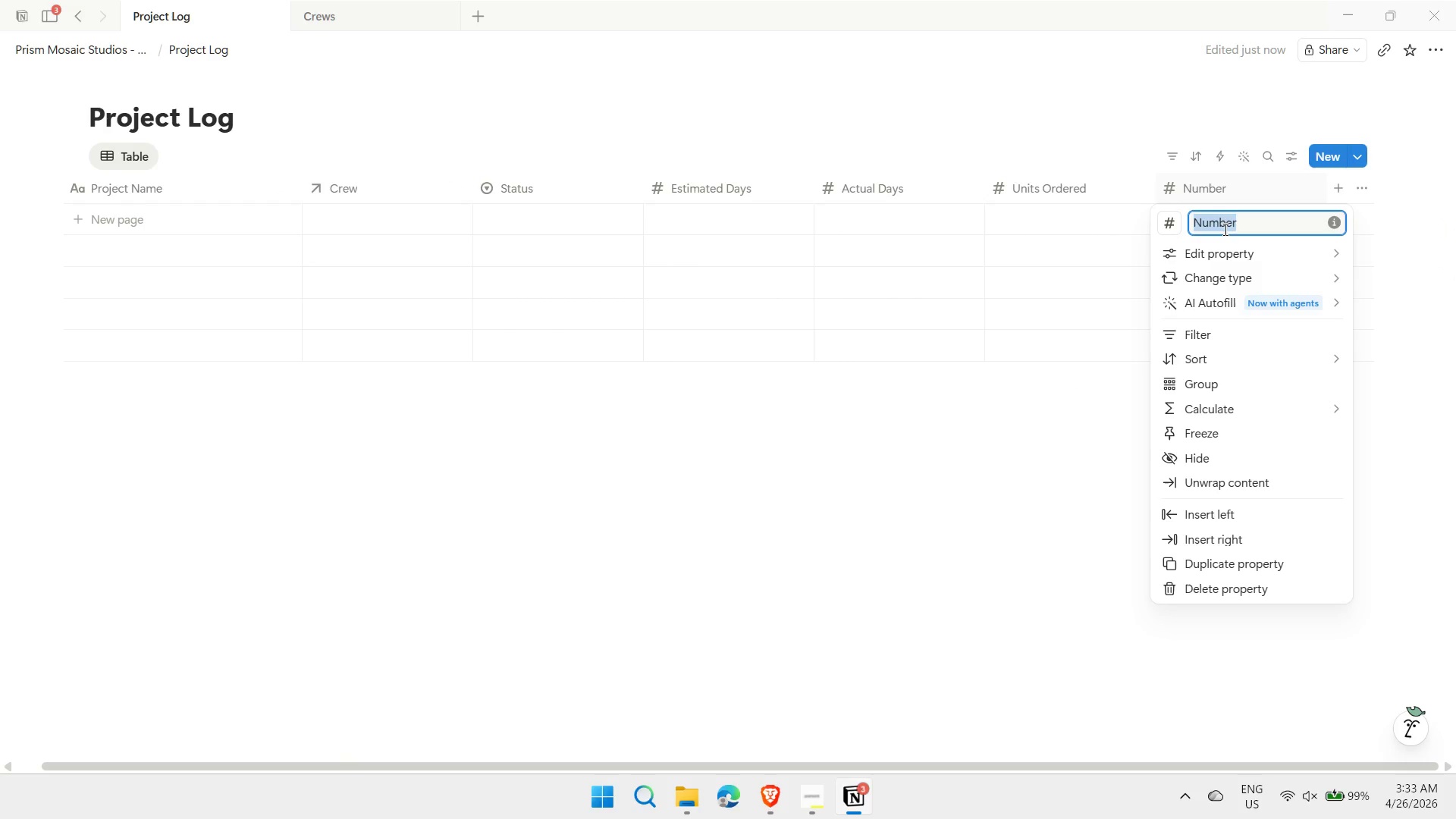 
type(Units Installed)
 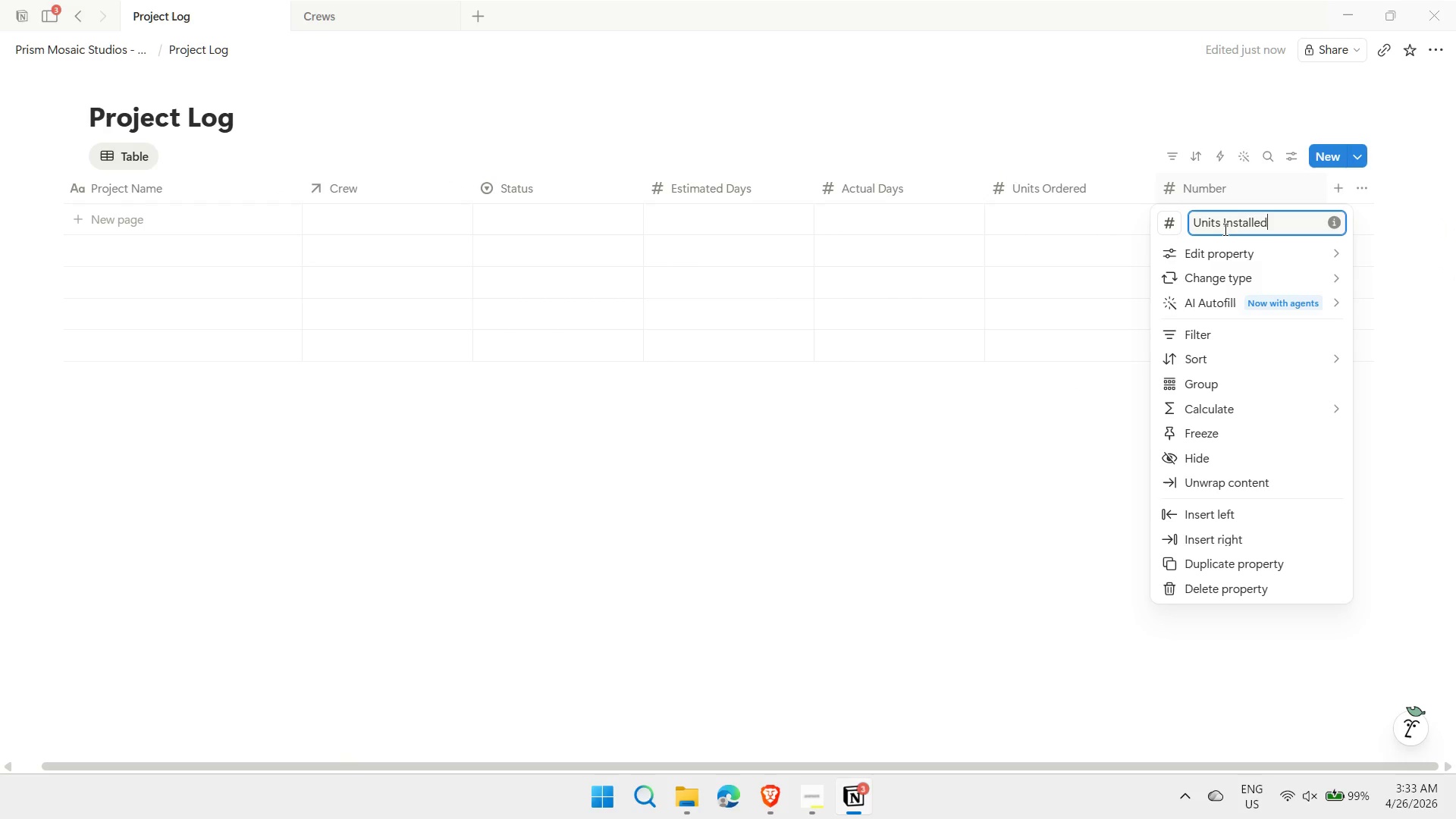 
key(Enter)
 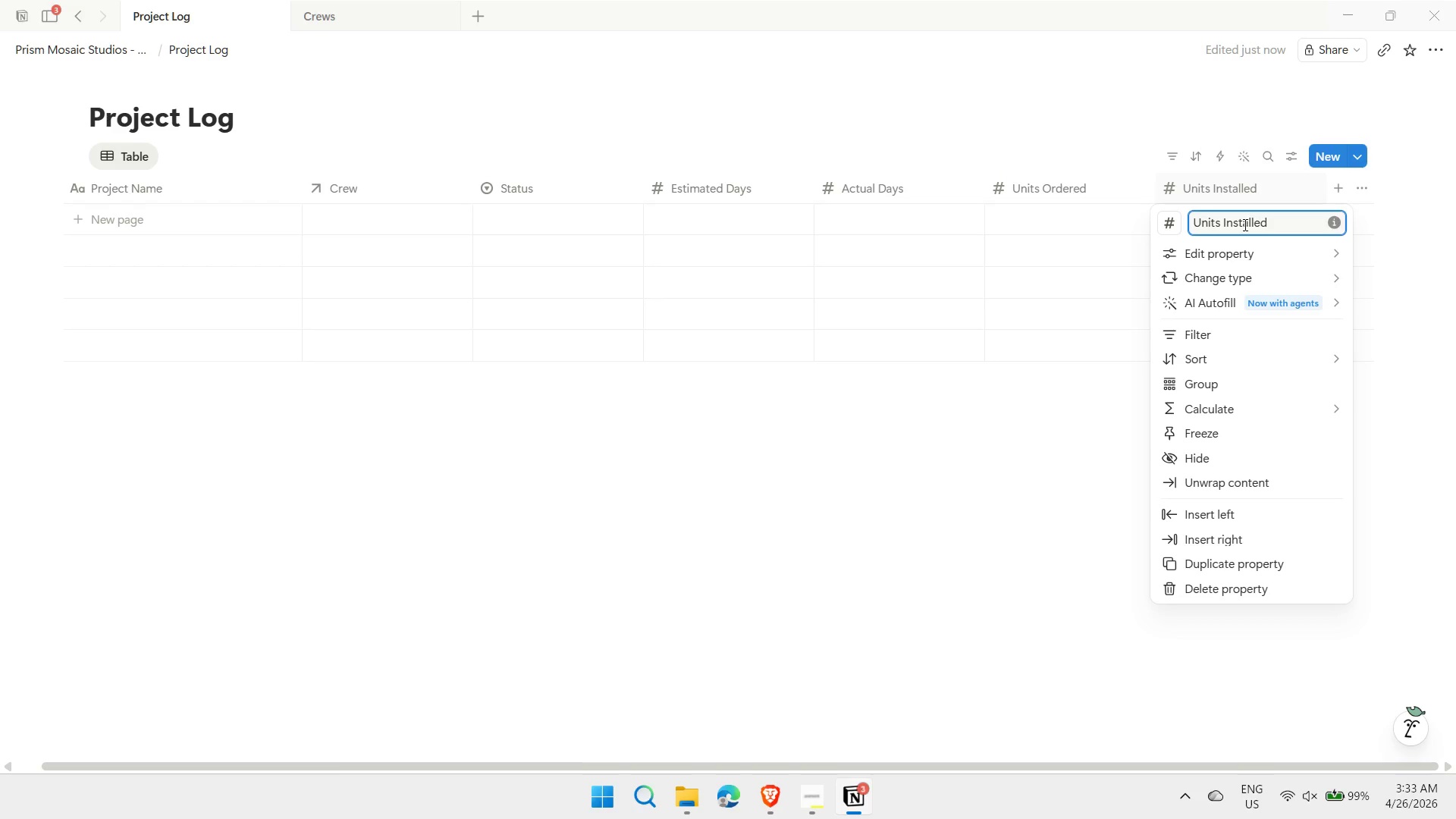 
wait(5.34)
 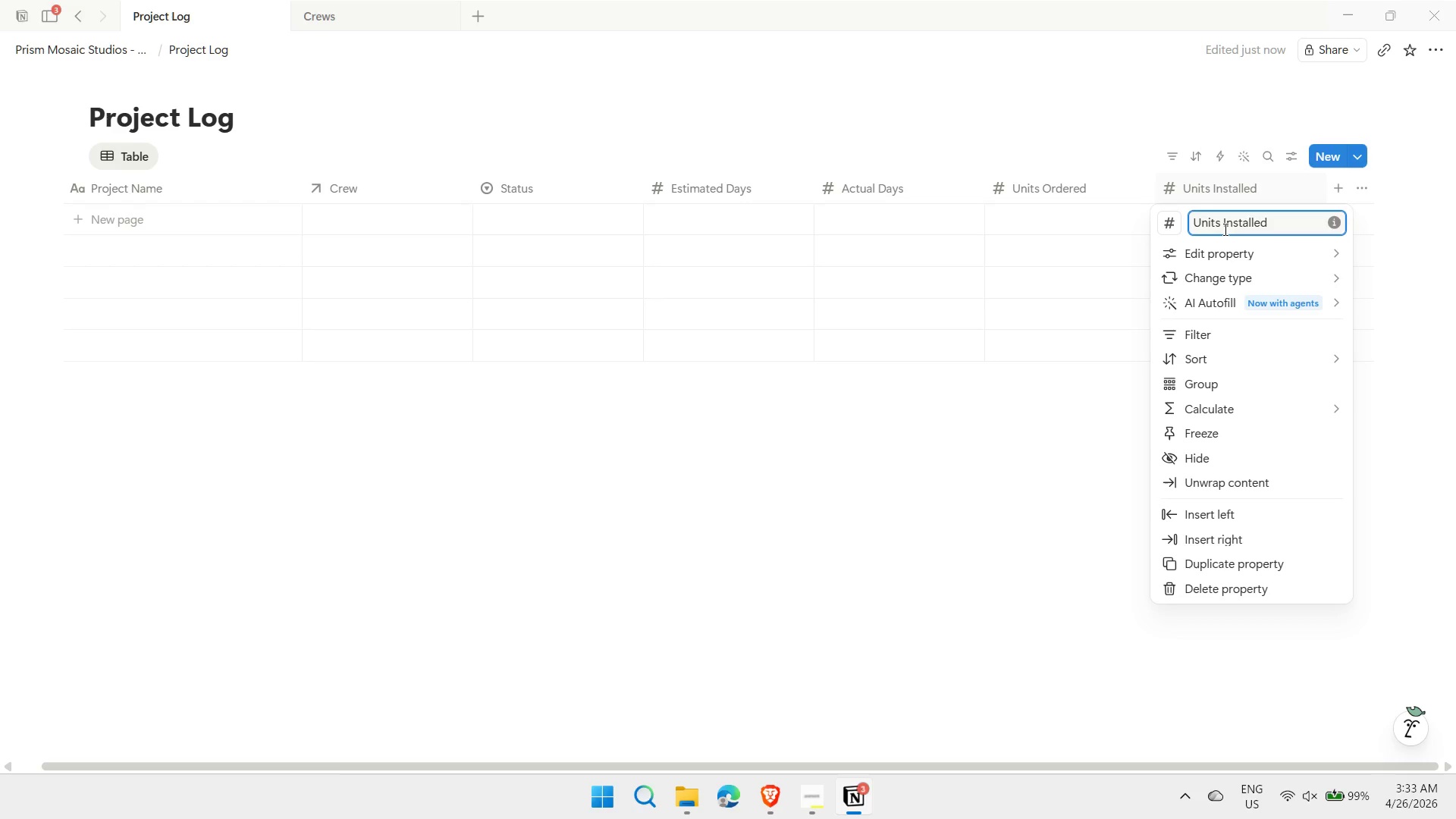 
double_click([1336, 196])
 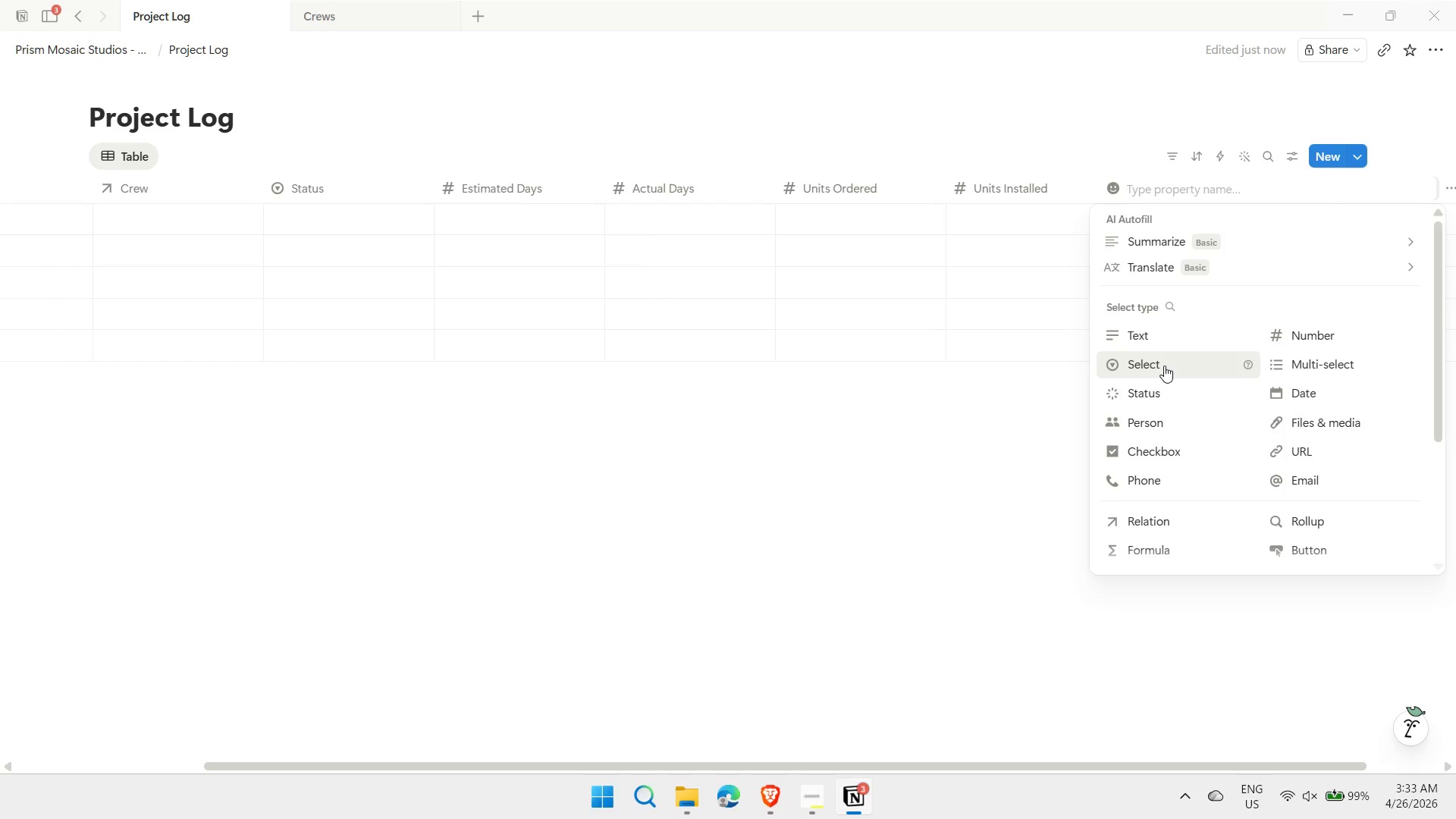 
left_click([1164, 366])
 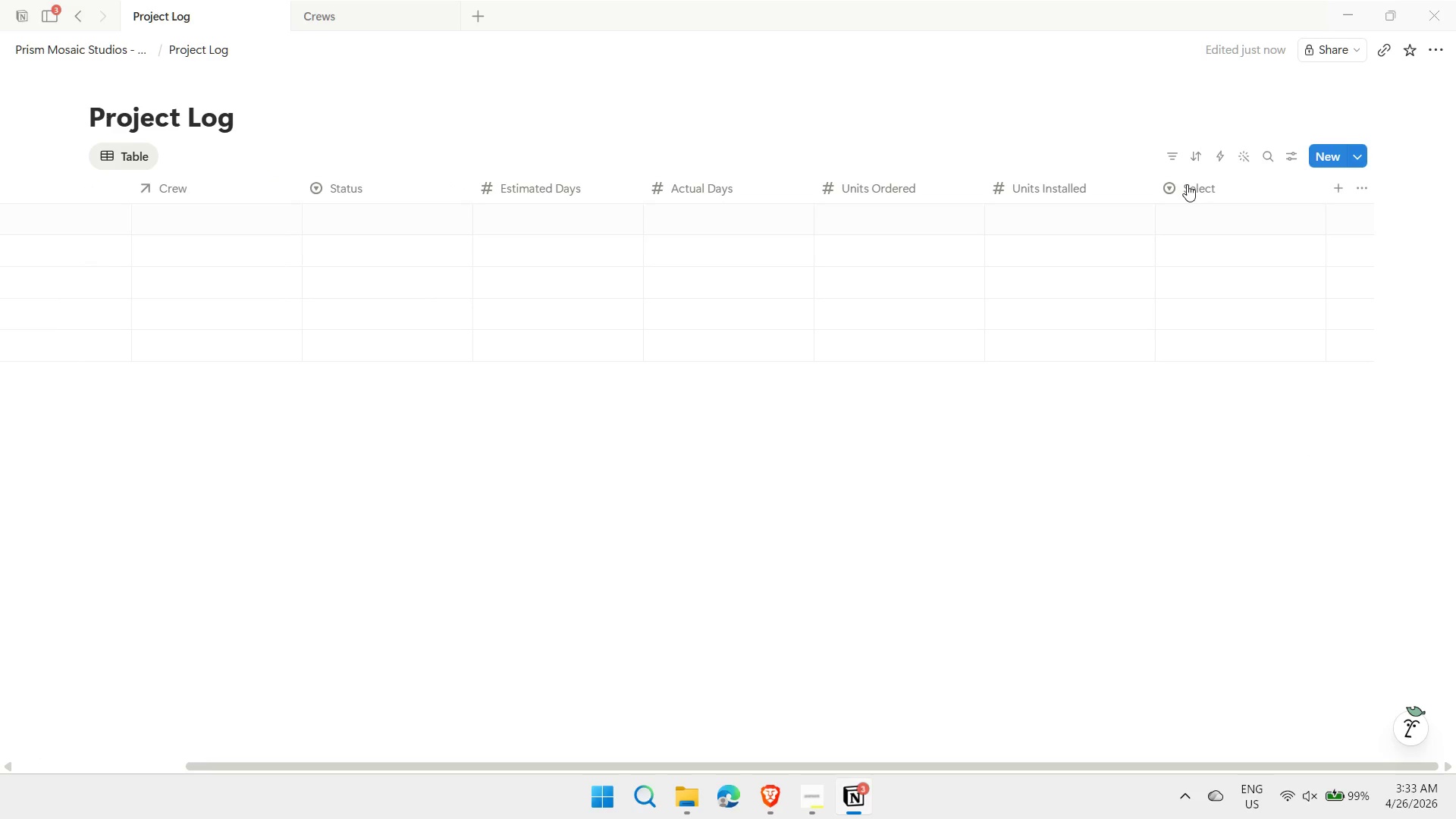 
left_click([1186, 180])
 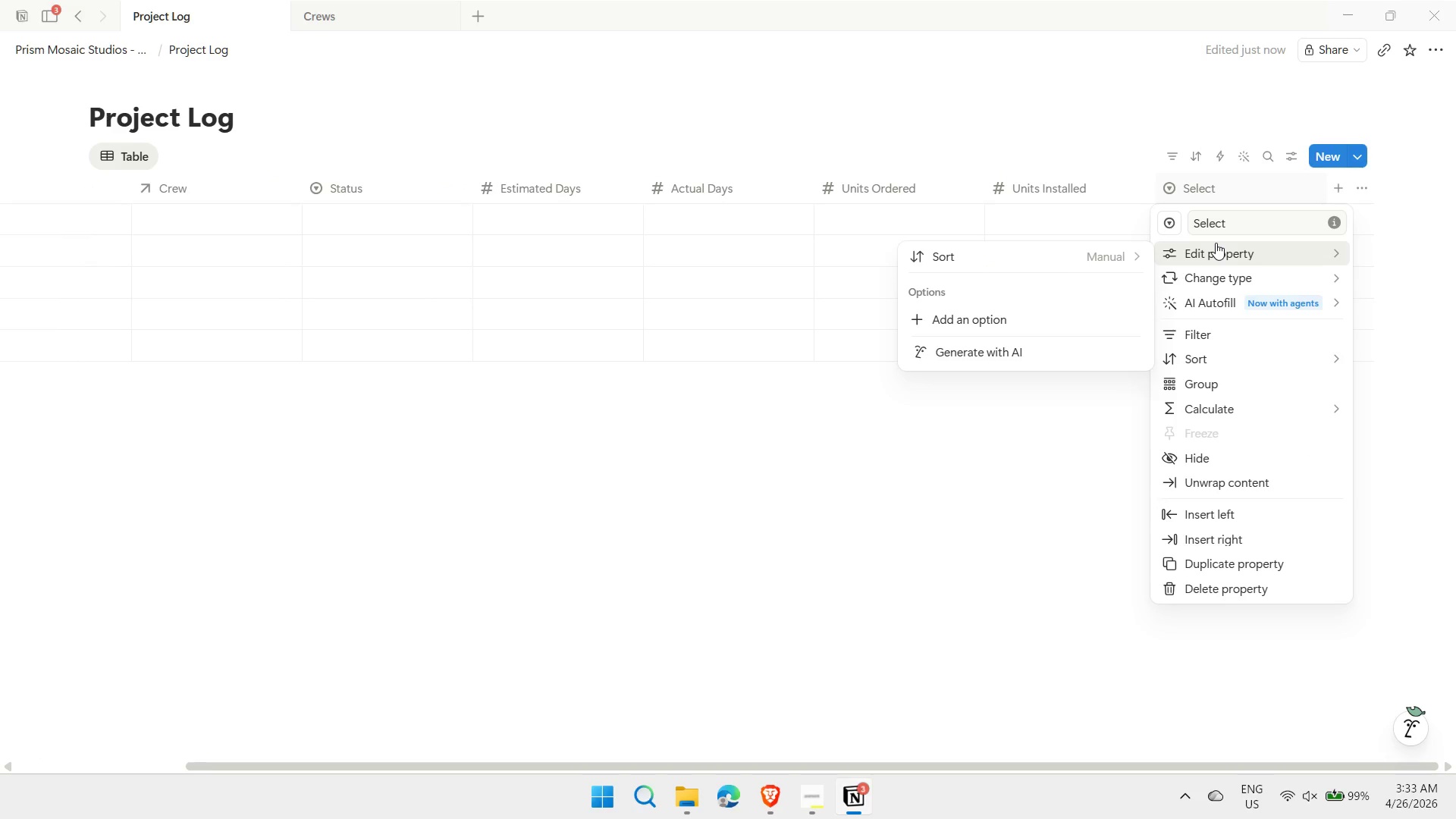 
hold_key(key=Backspace, duration=0.83)
 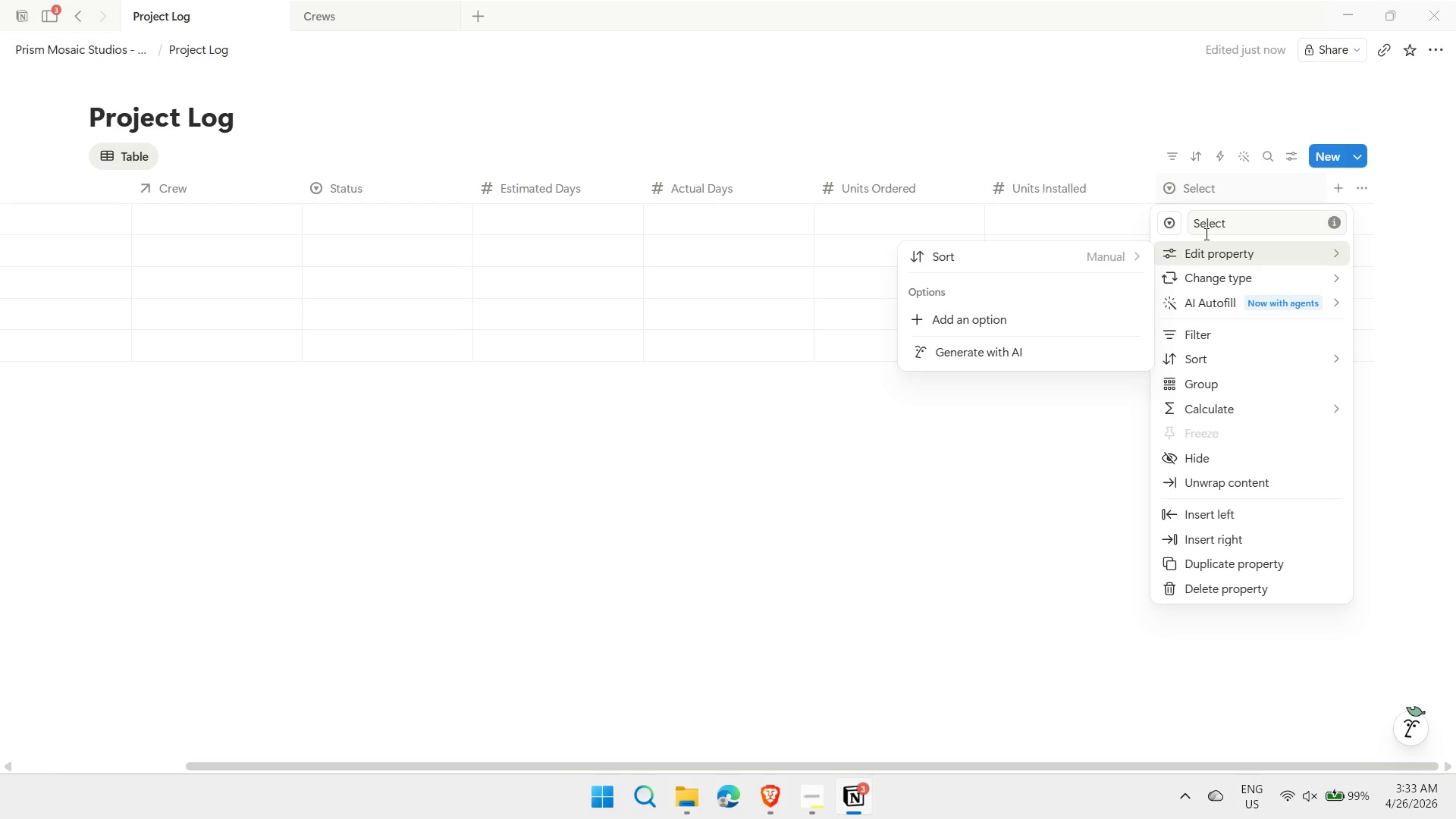 
double_click([1205, 234])
 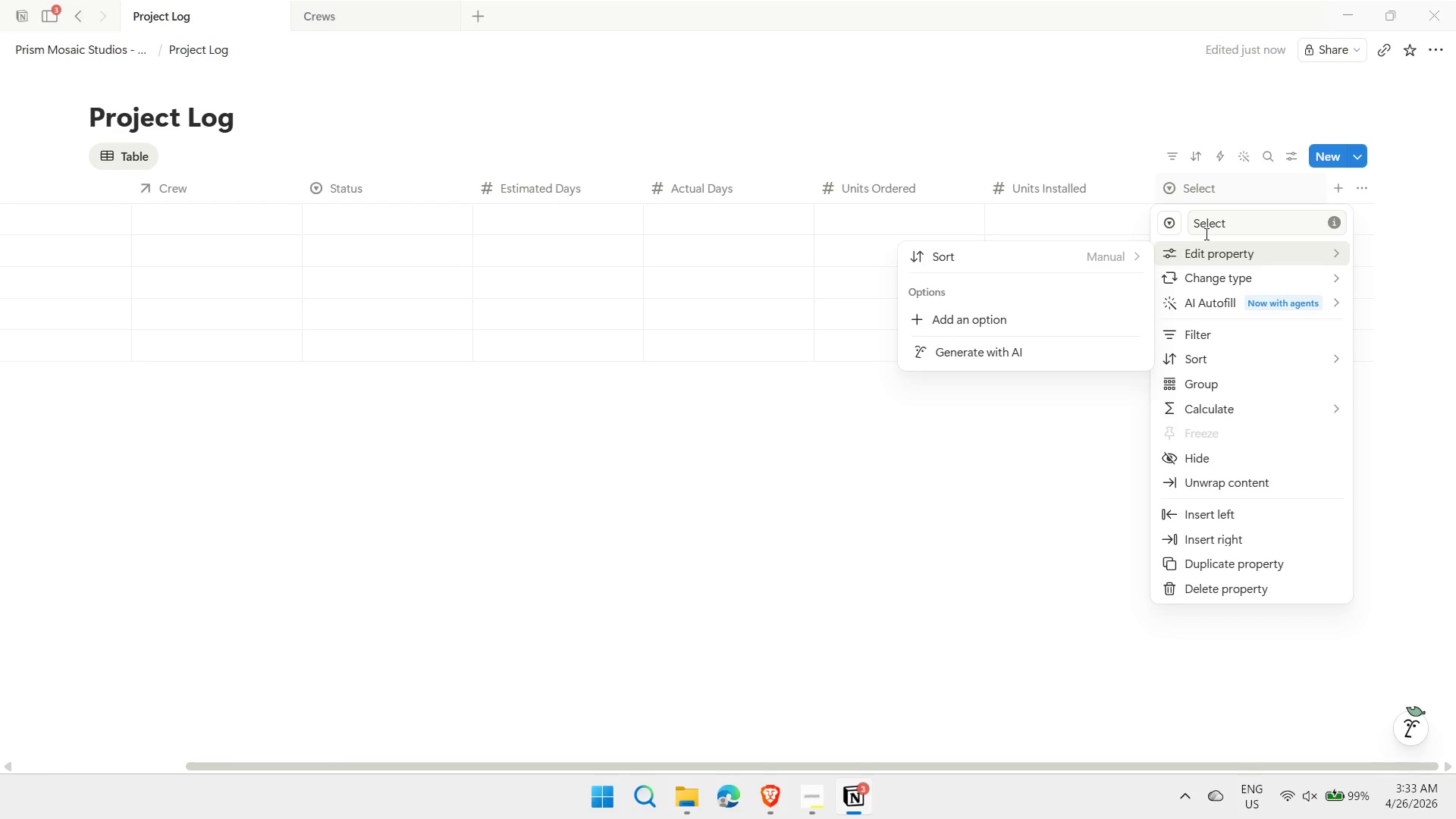 
double_click([1205, 234])
 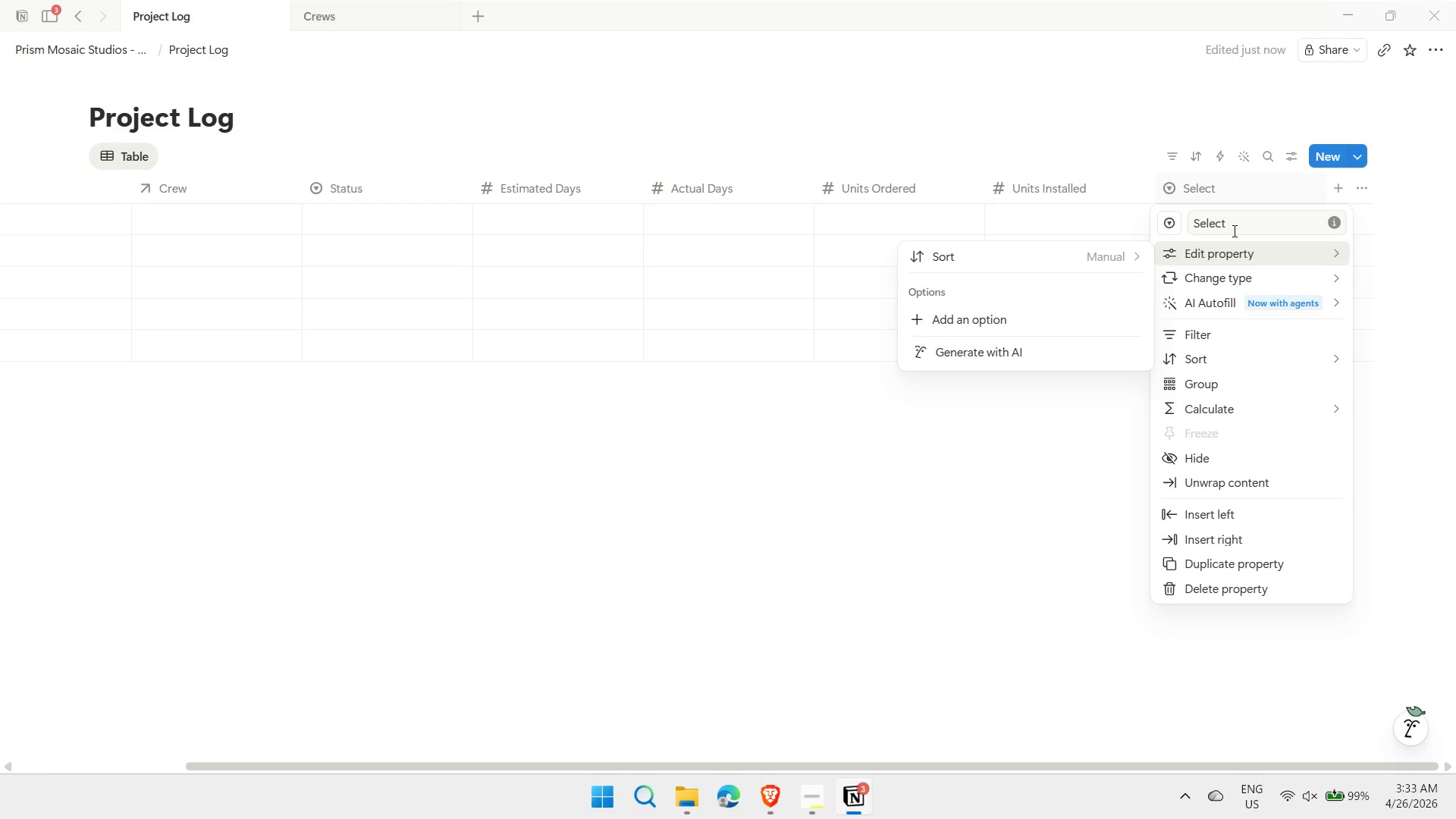 
left_click([1233, 231])
 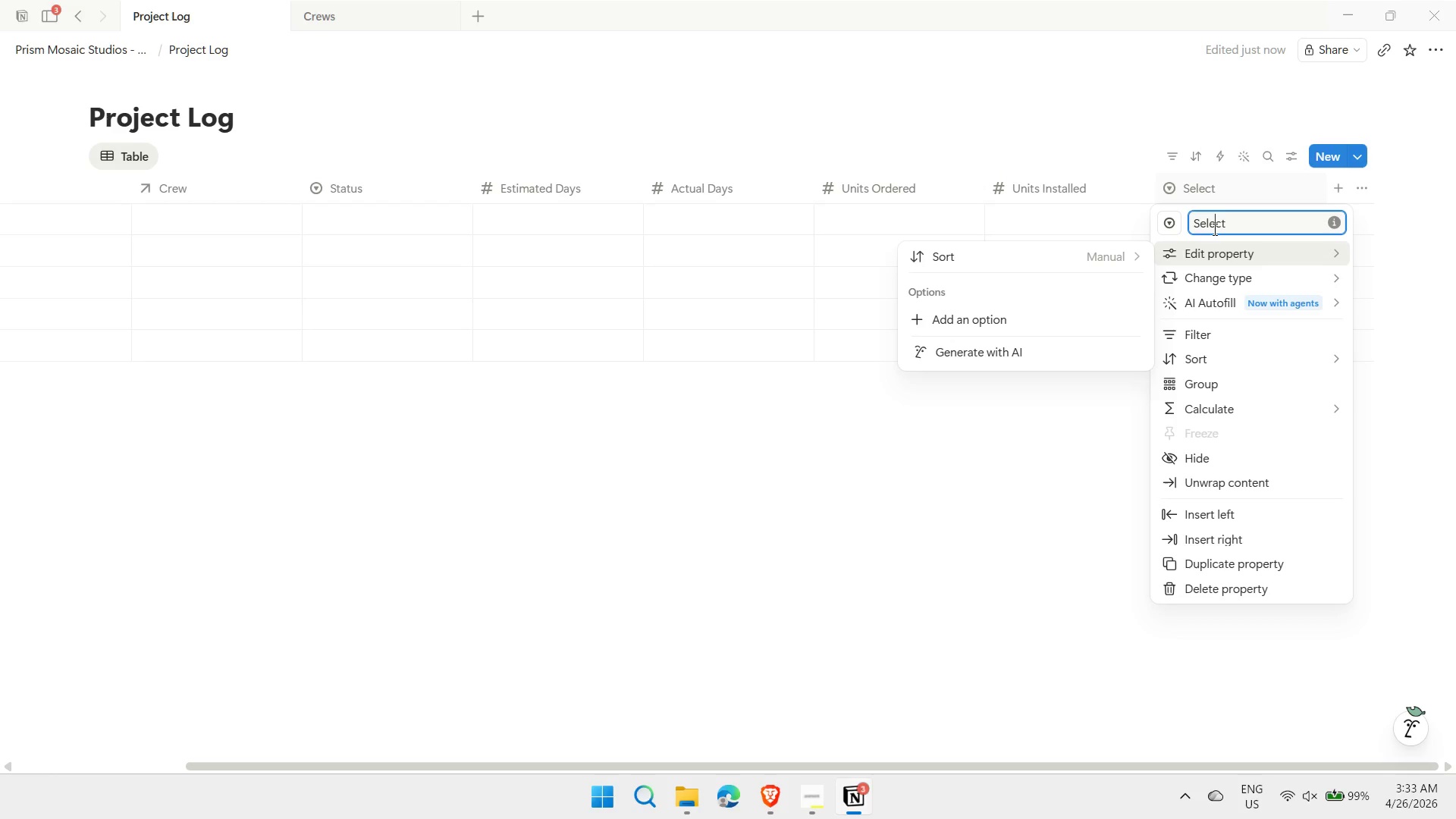 
double_click([1213, 229])
 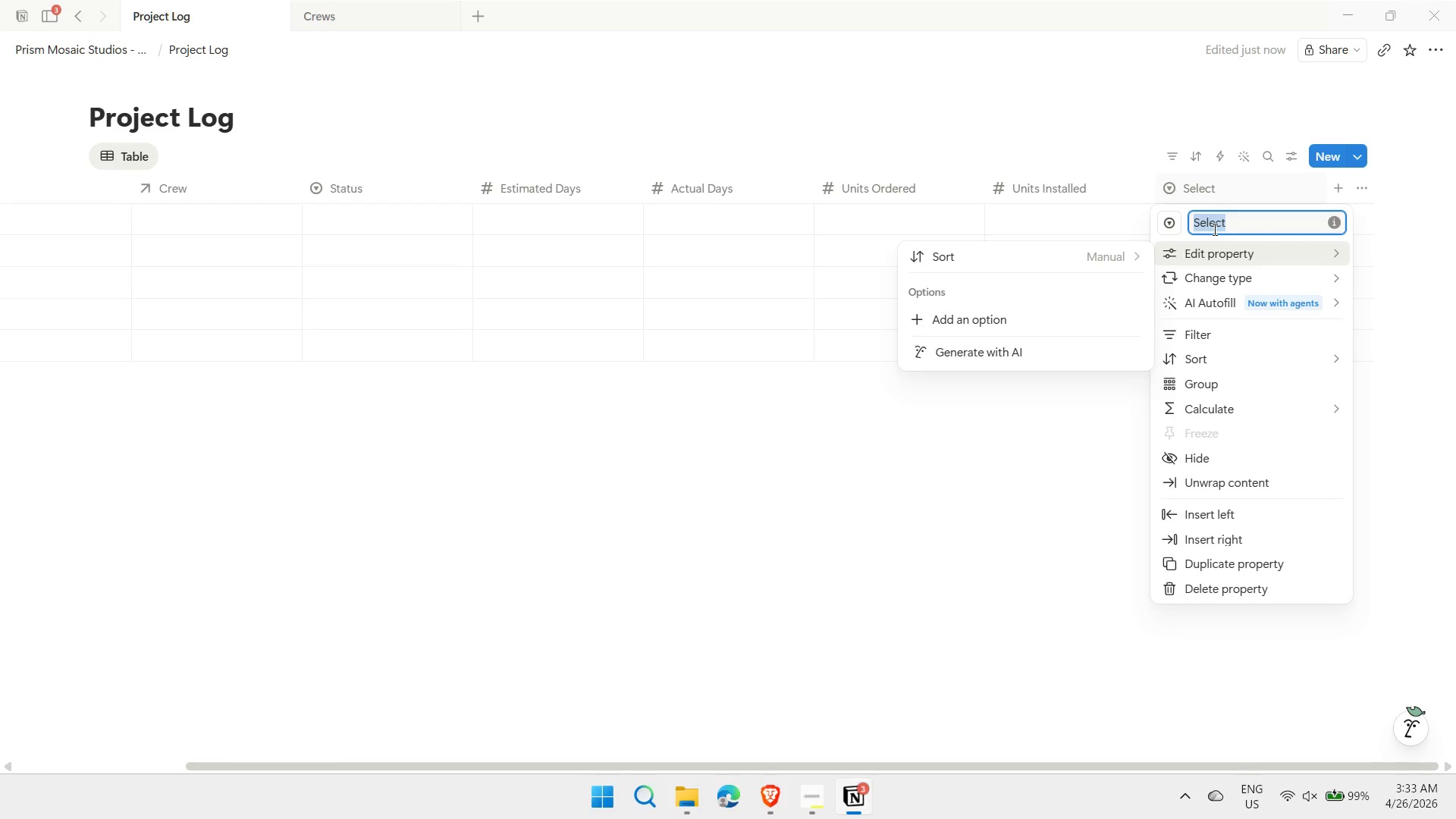 
type(Difficulty rating)
 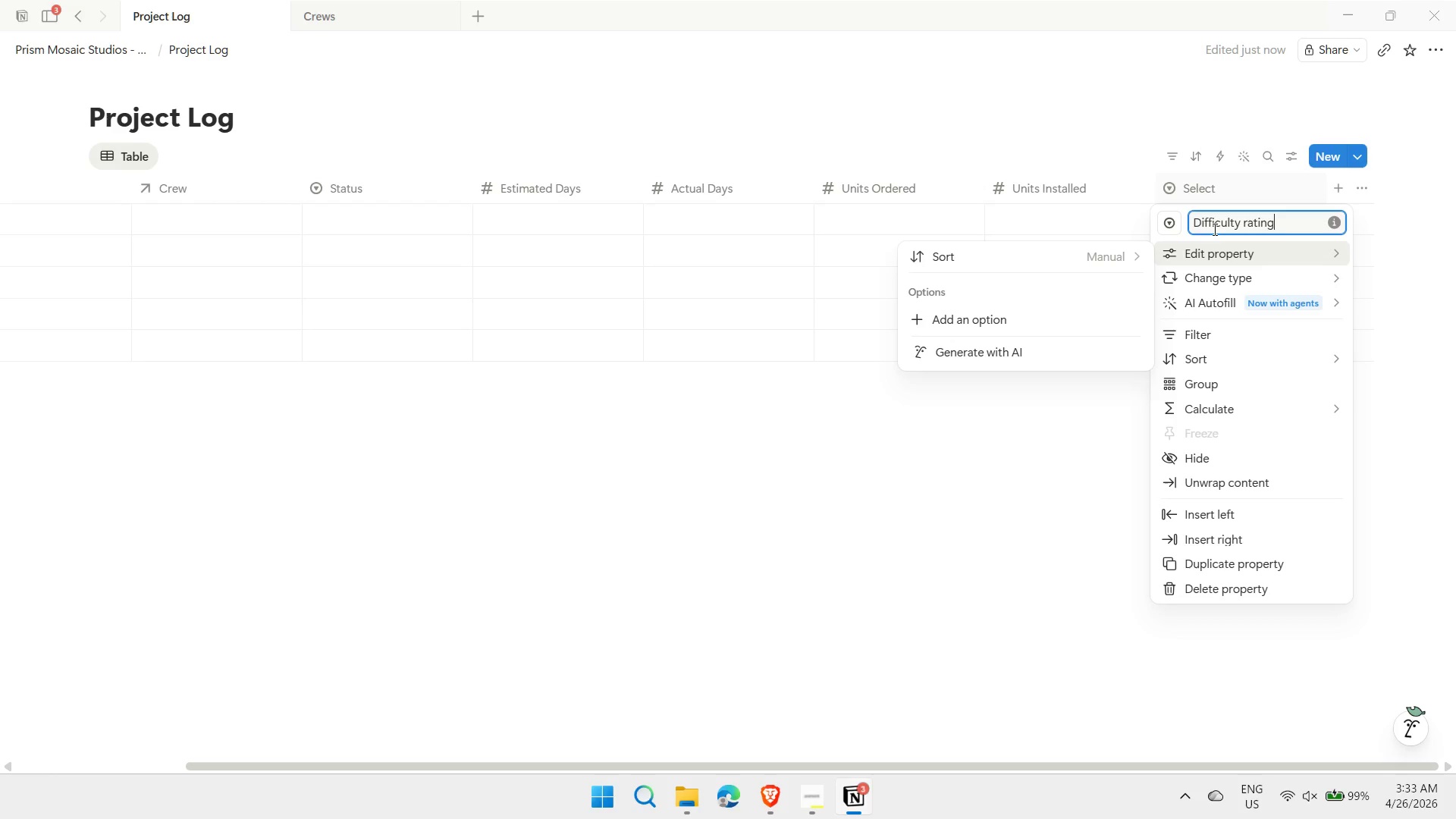 
key(Enter)
 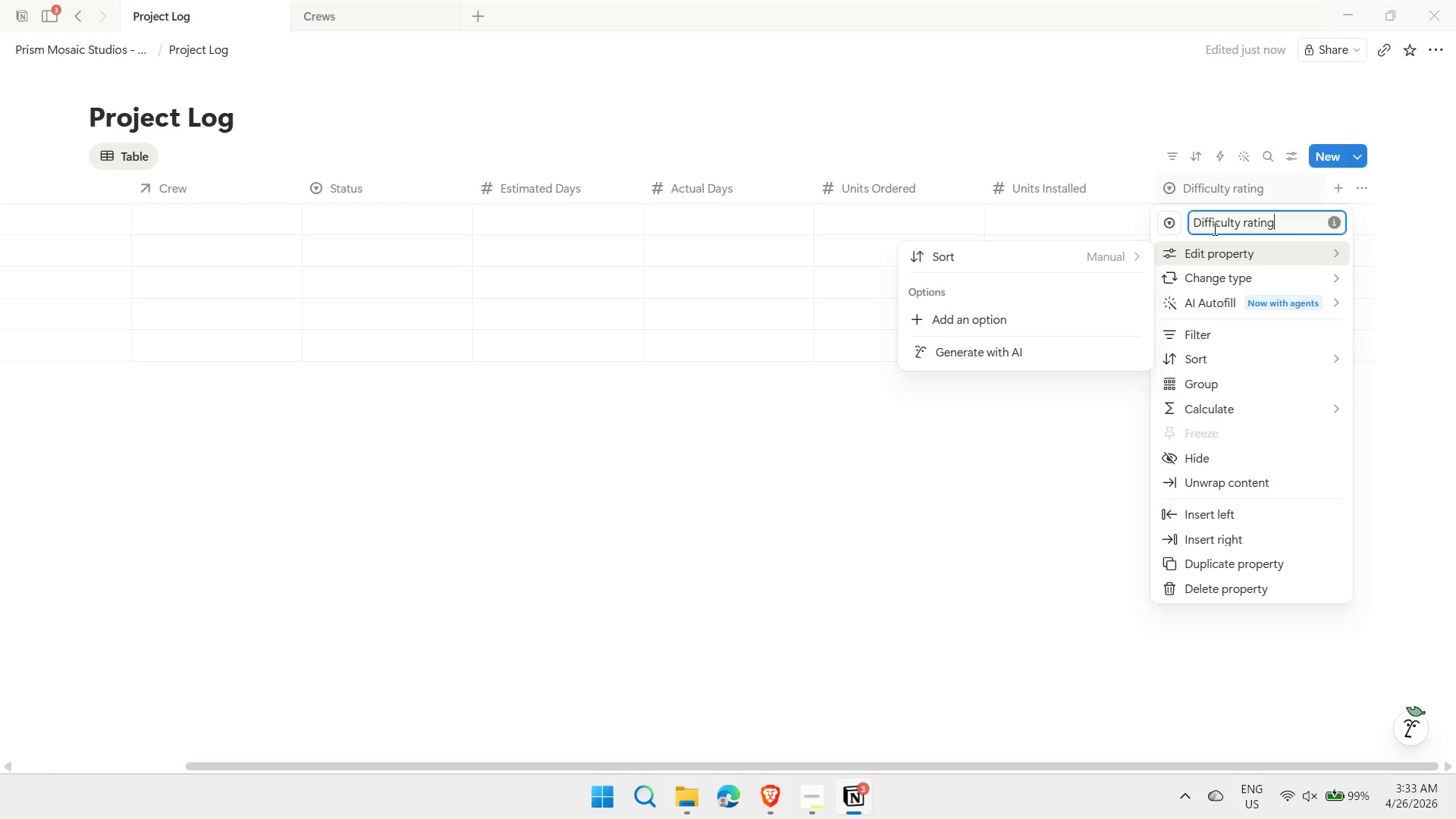 
key(ArrowLeft)
 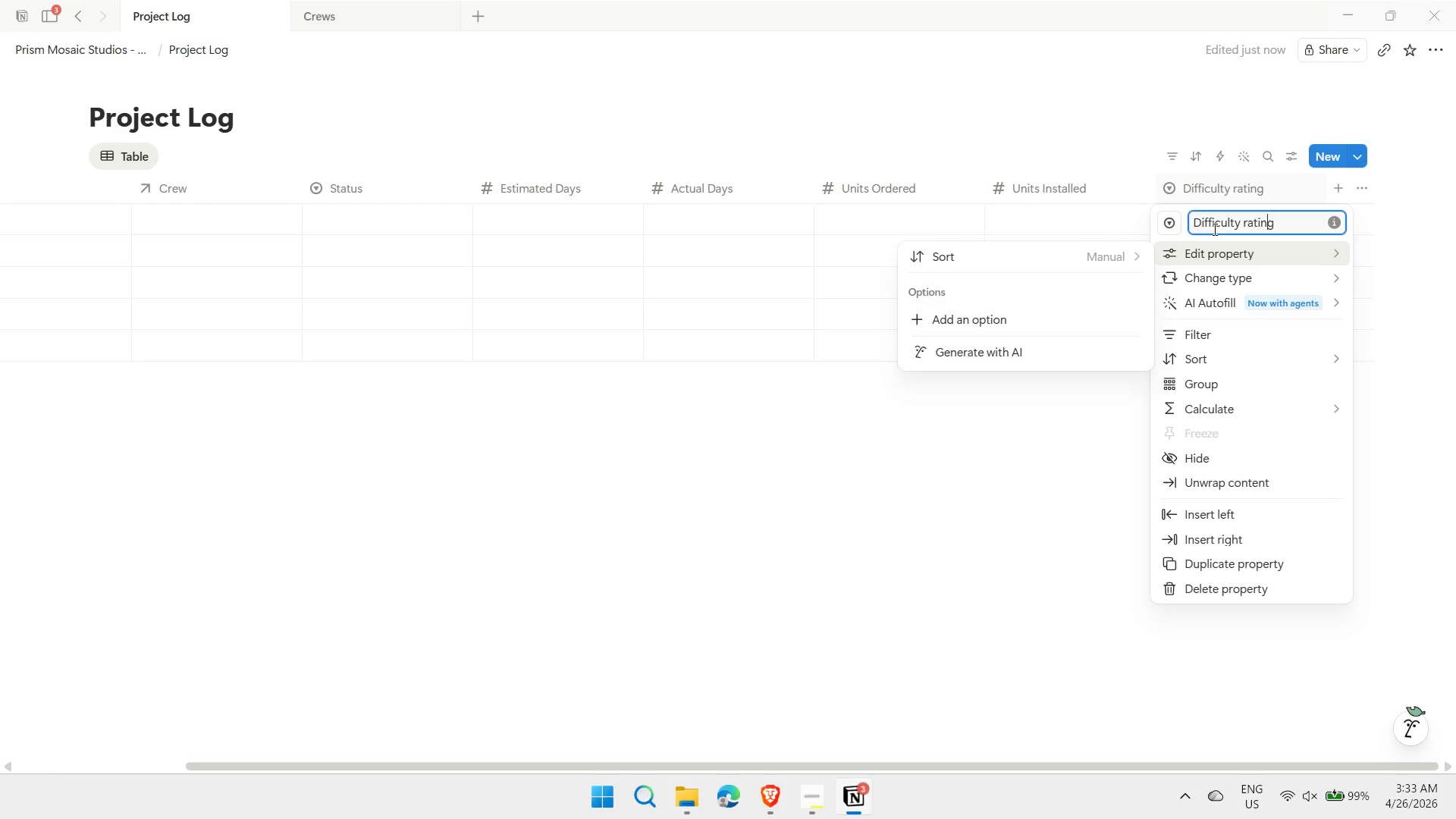 
key(ArrowLeft)
 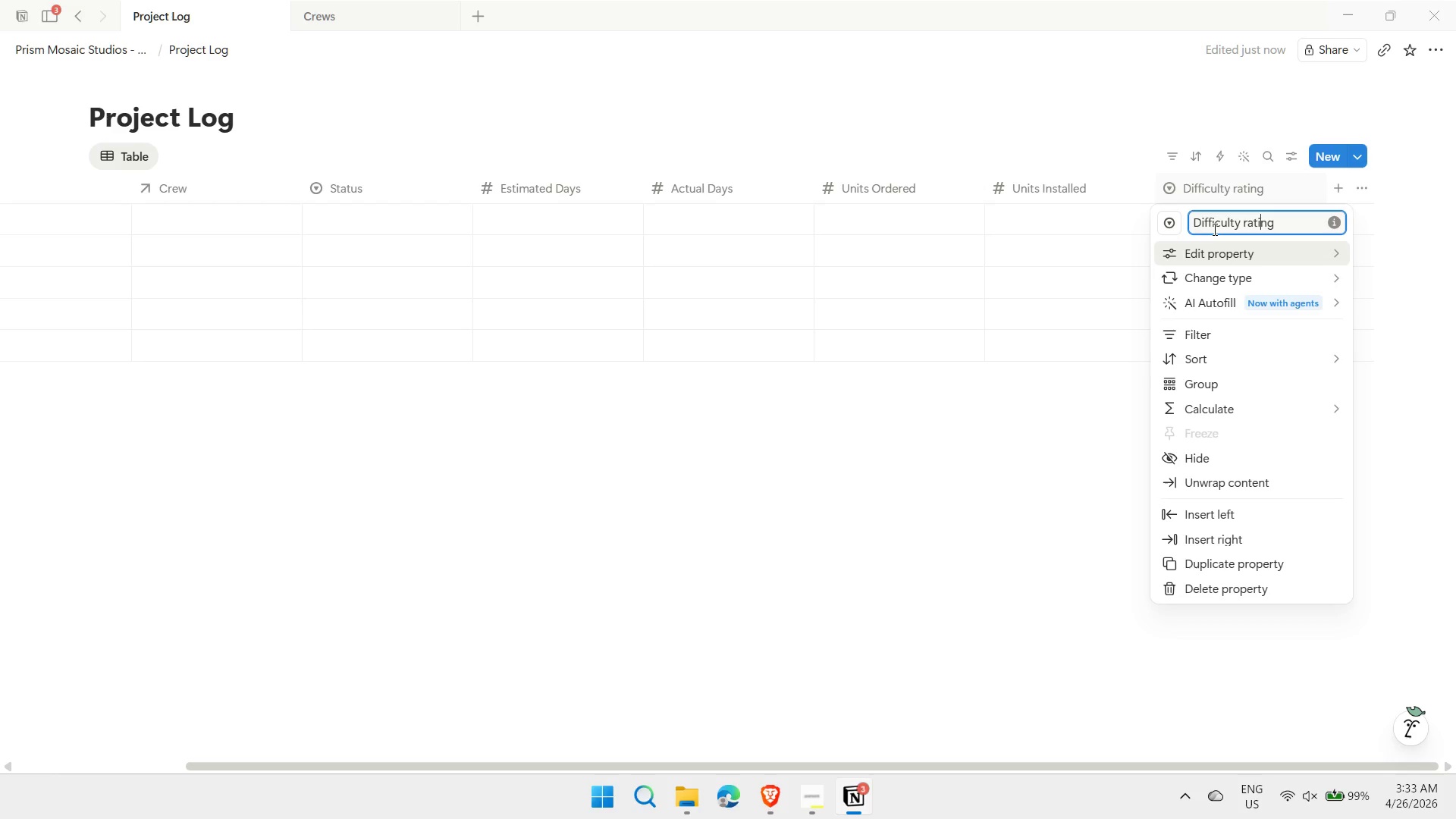 
key(ArrowLeft)
 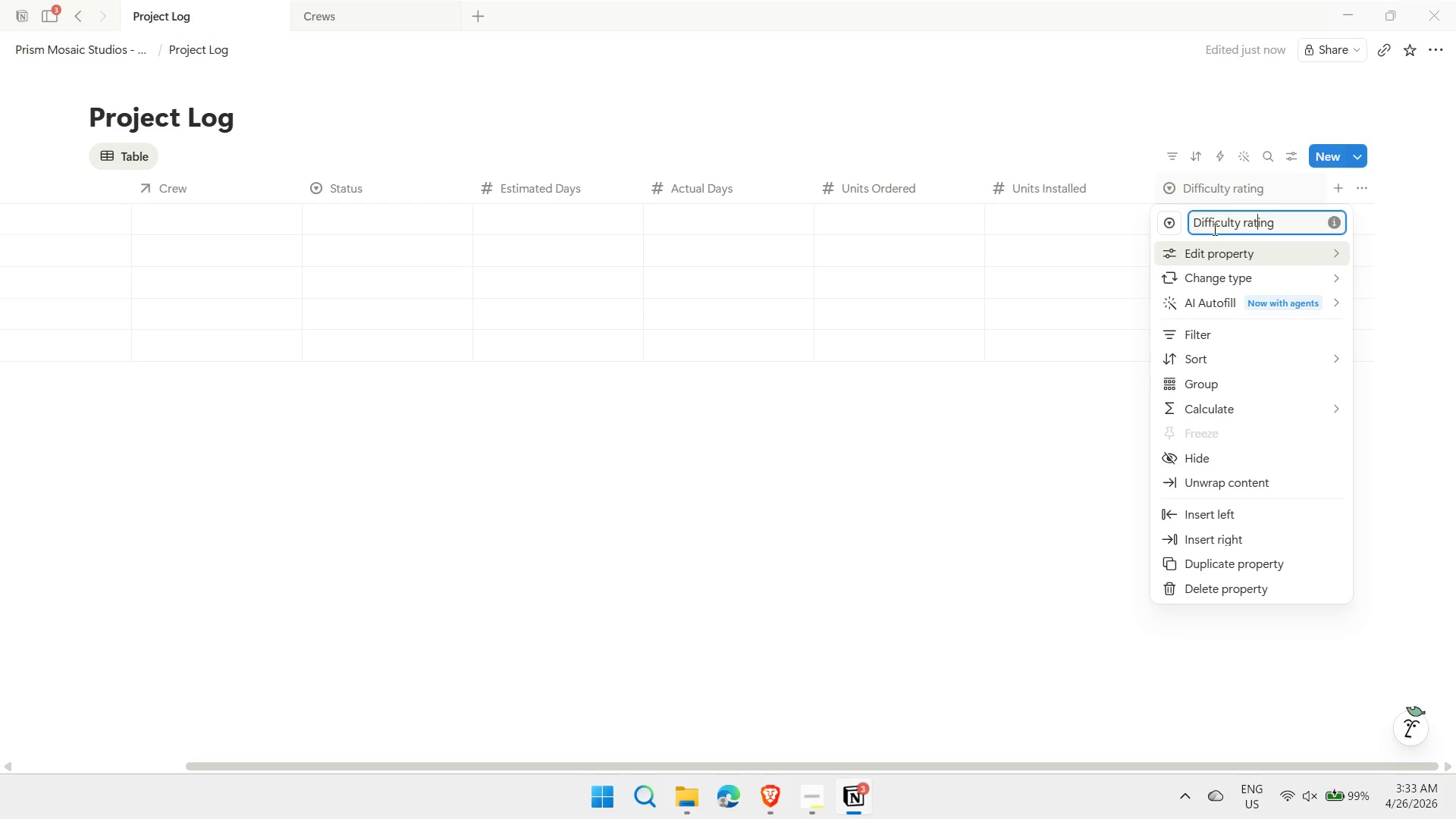 
key(ArrowLeft)
 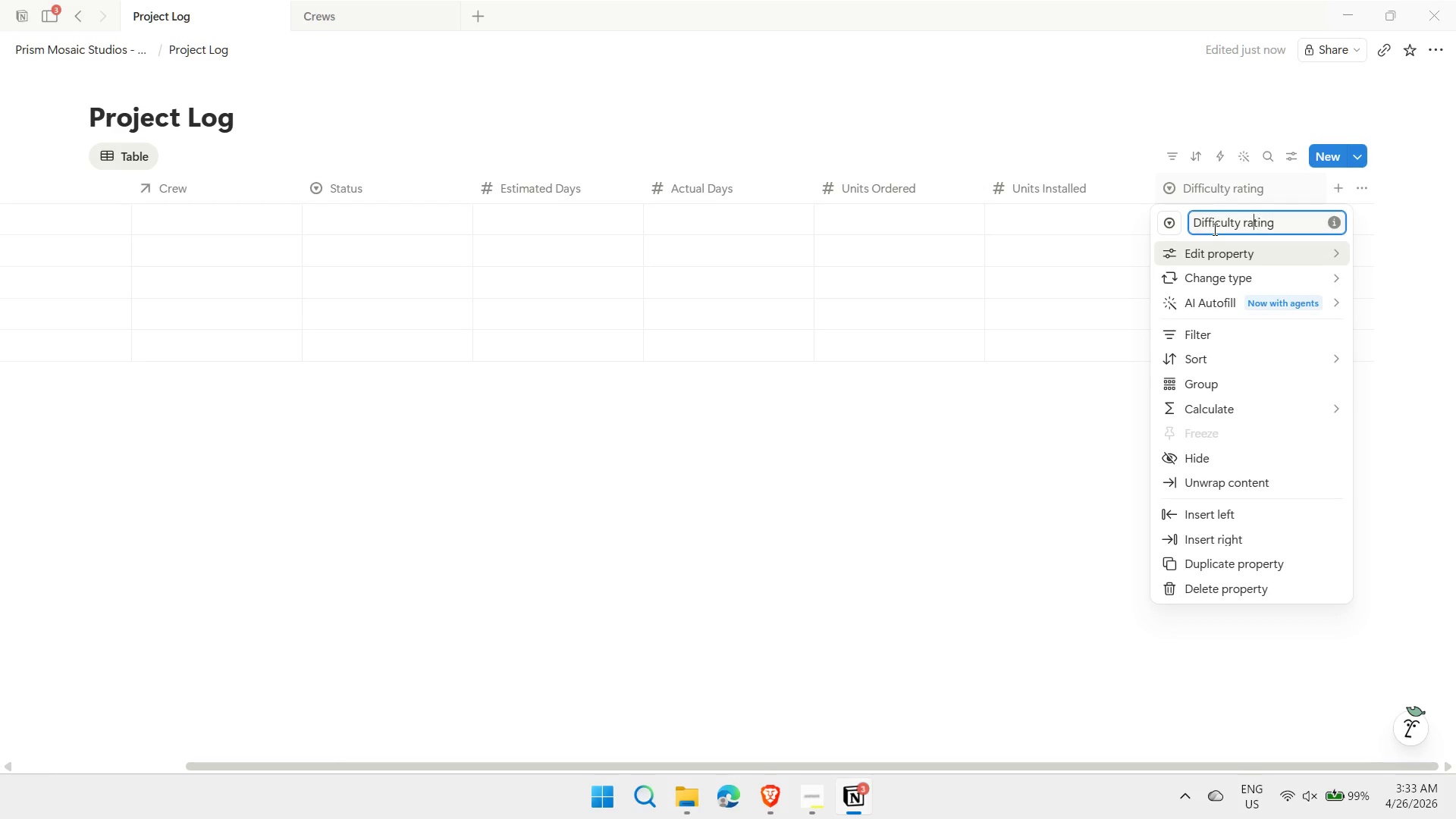 
key(ArrowLeft)
 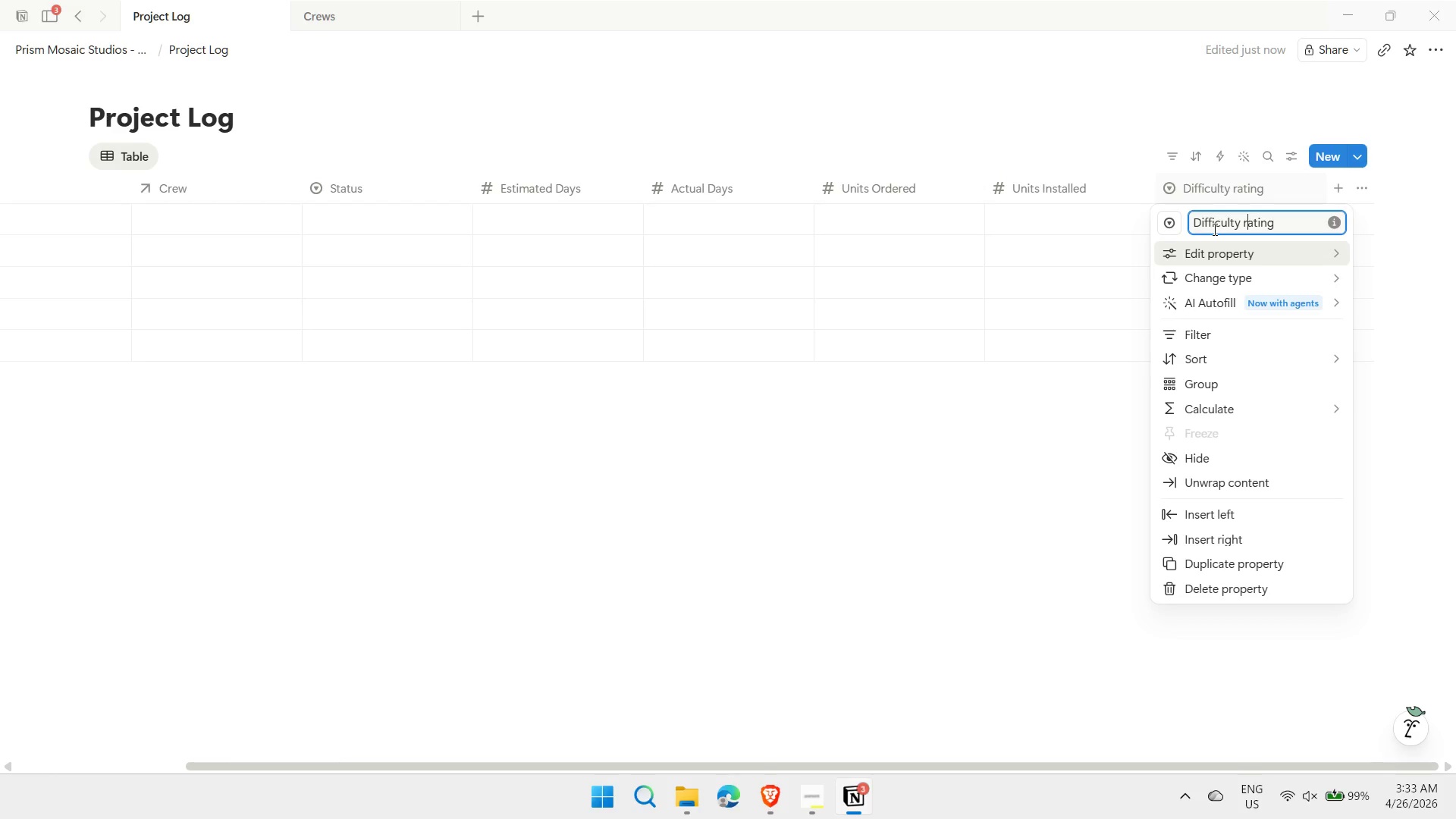 
key(Backspace)
 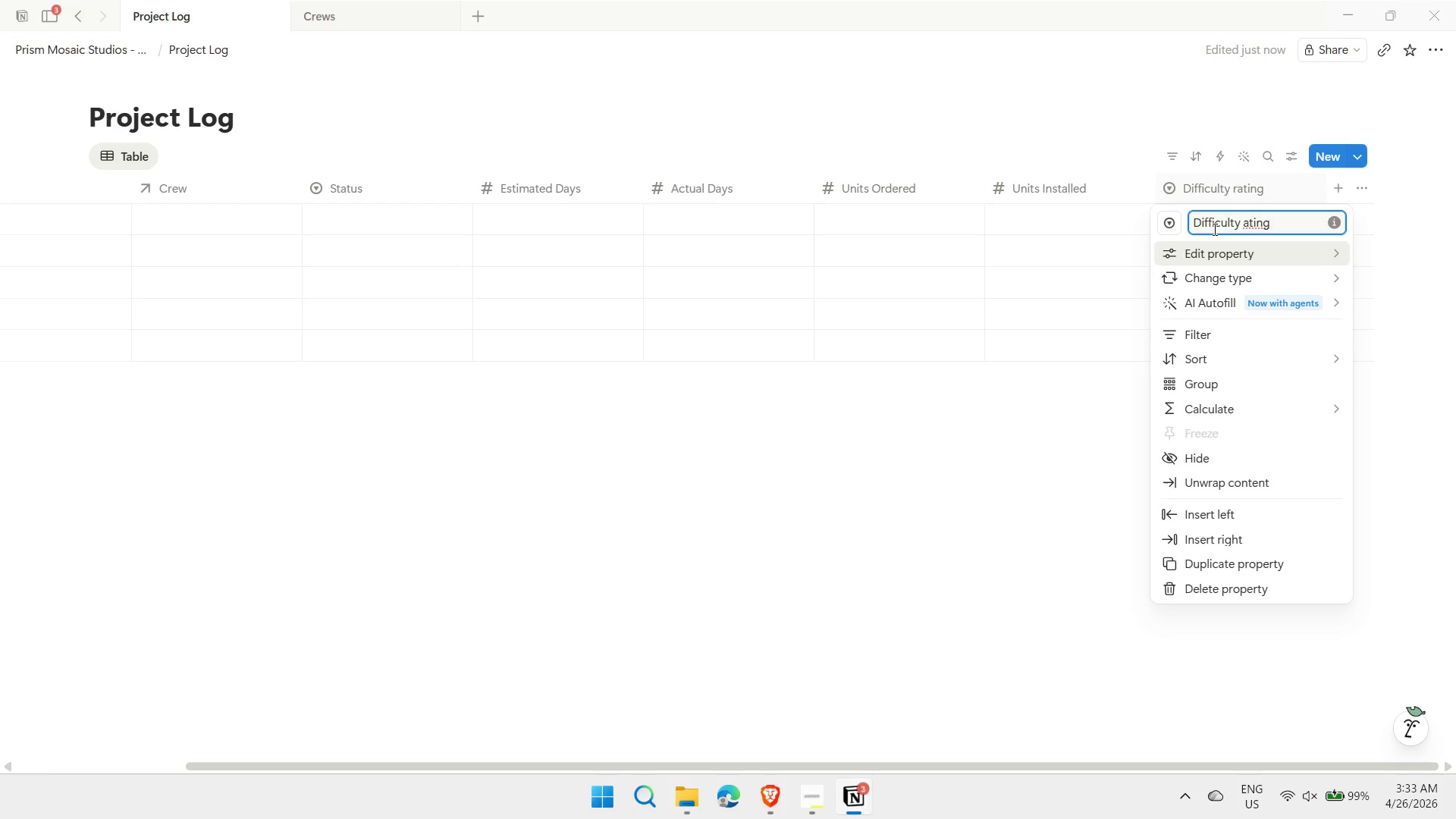 
key(Shift+ShiftLeft)
 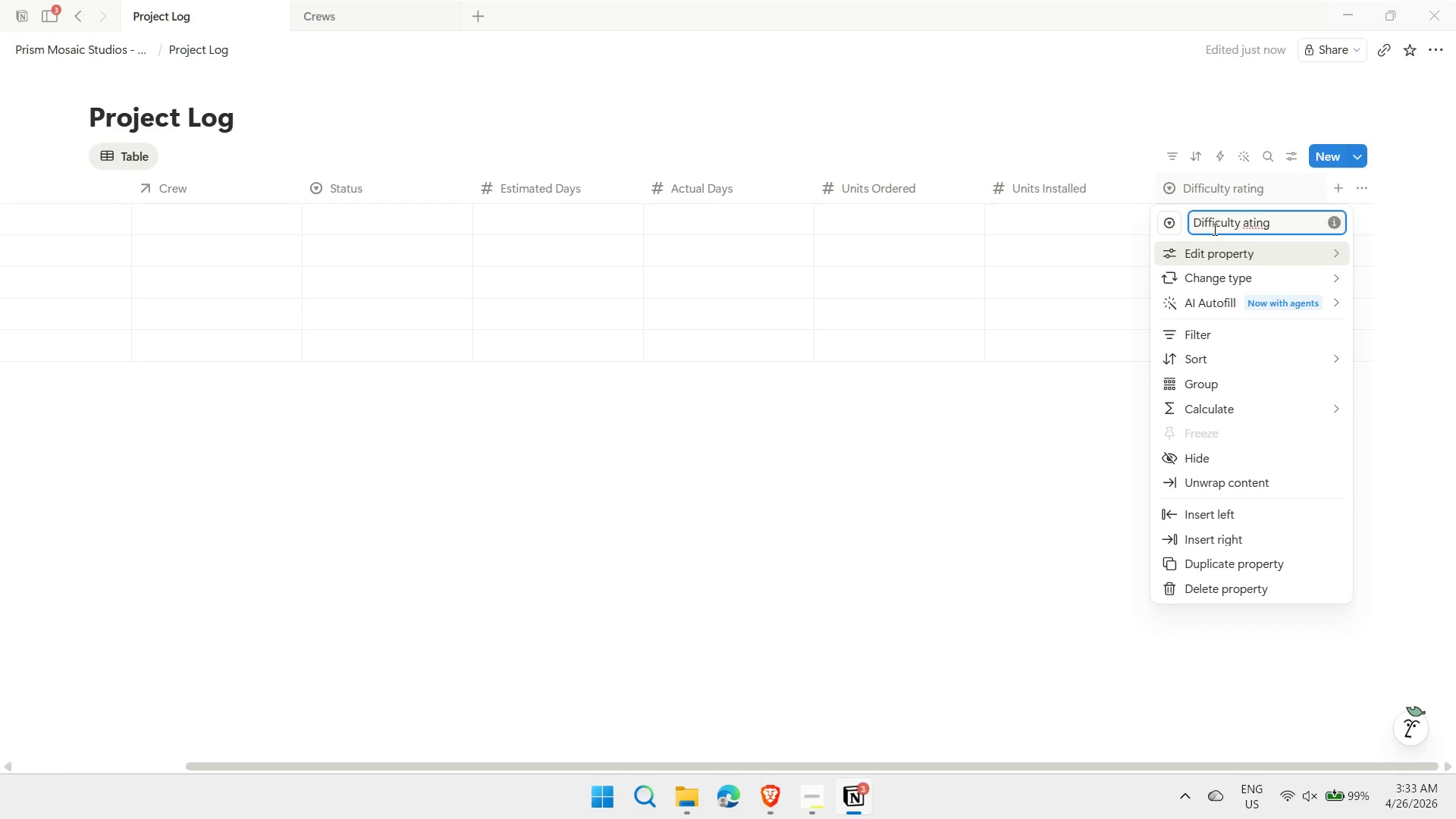 
key(Shift+R)
 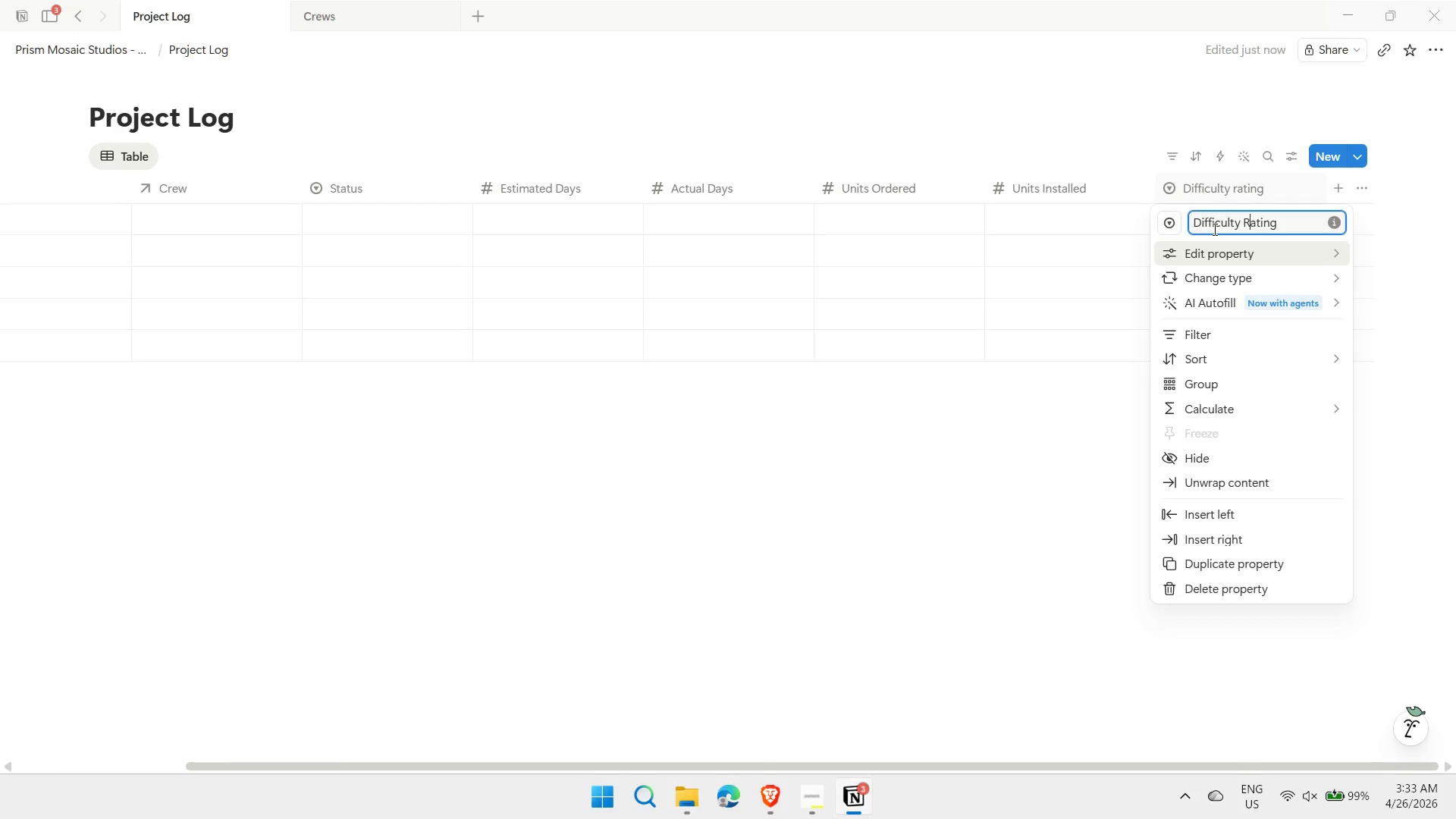 
key(Enter)
 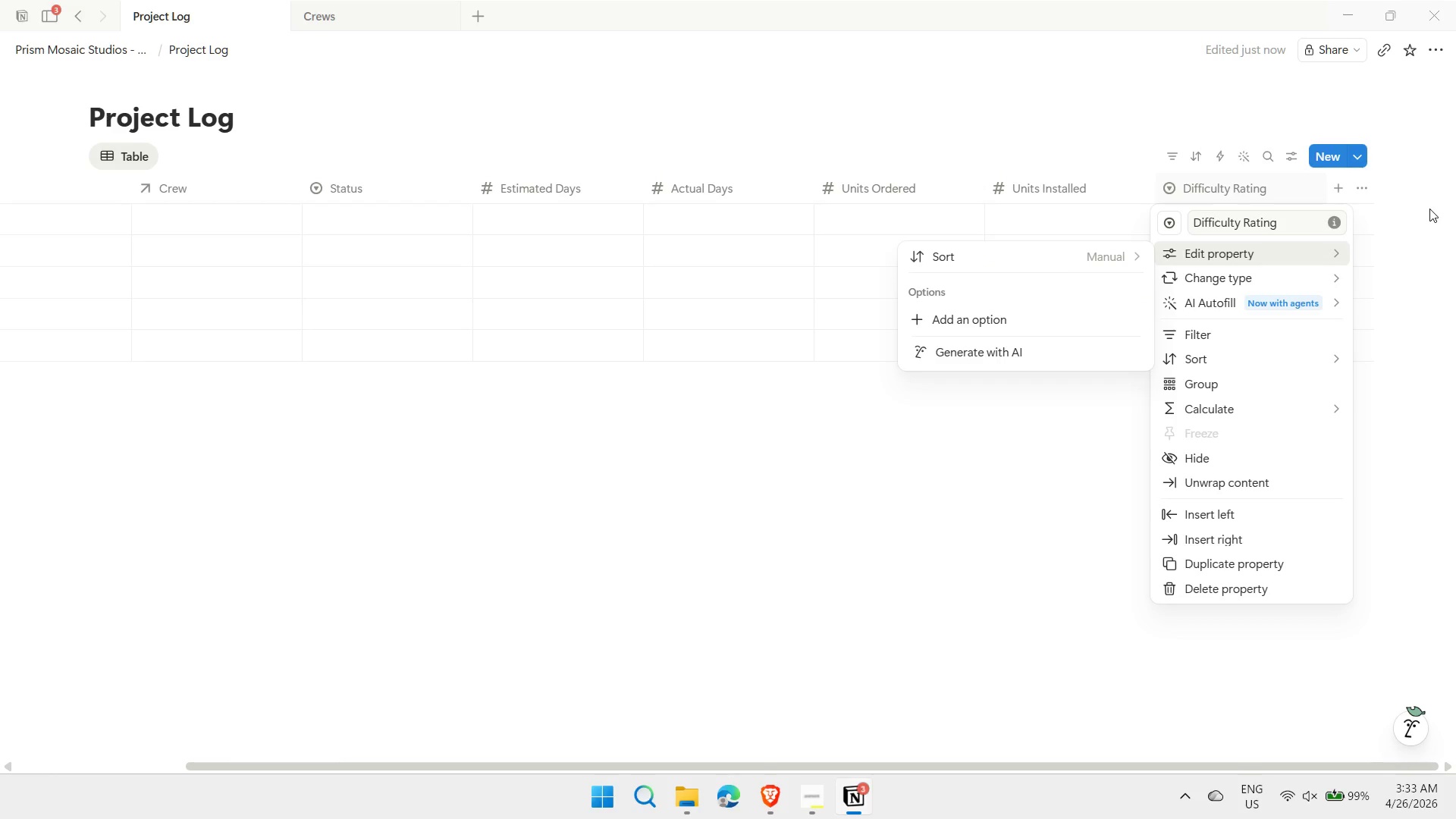 
double_click([1341, 189])
 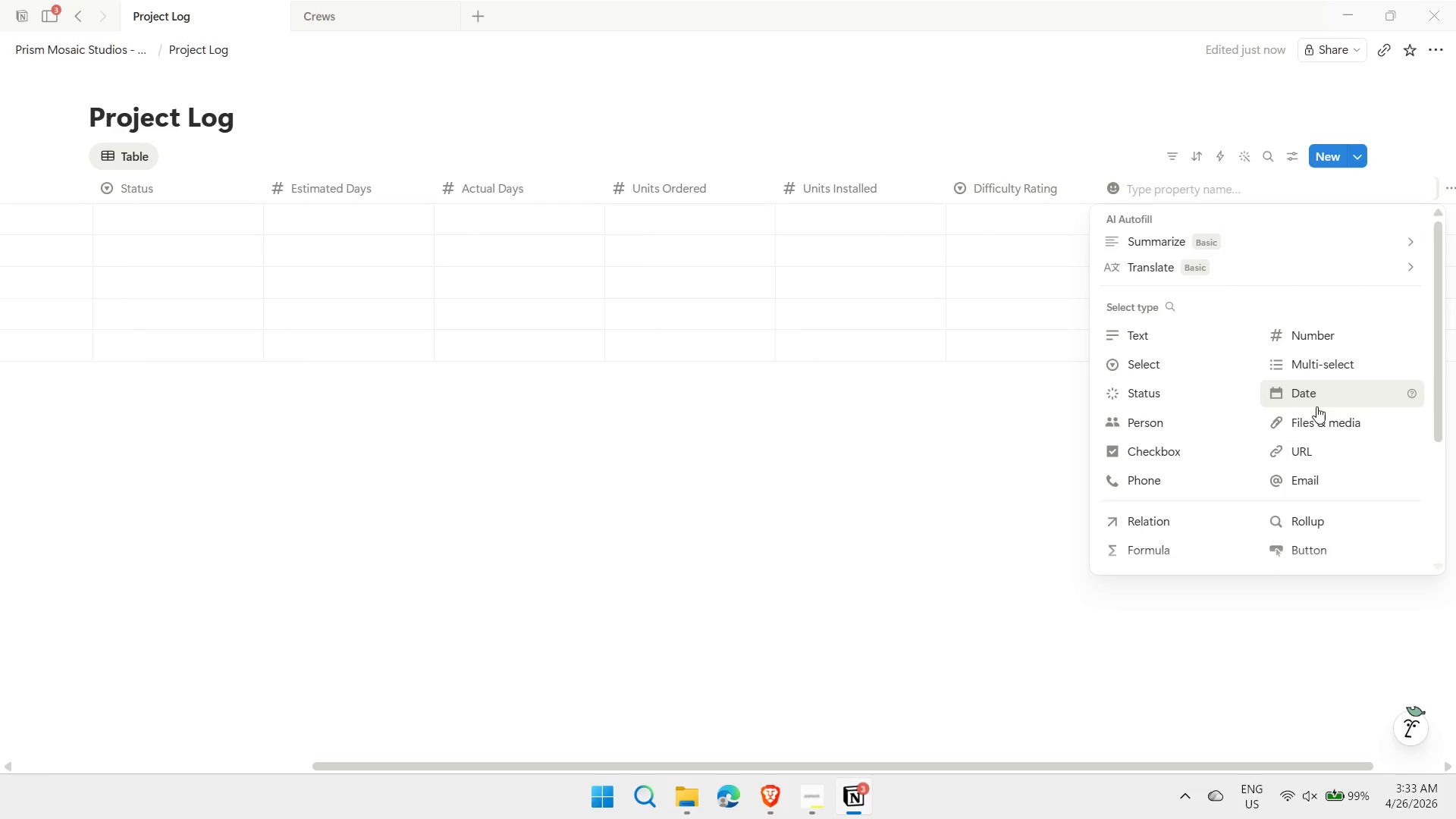 
left_click([1304, 396])
 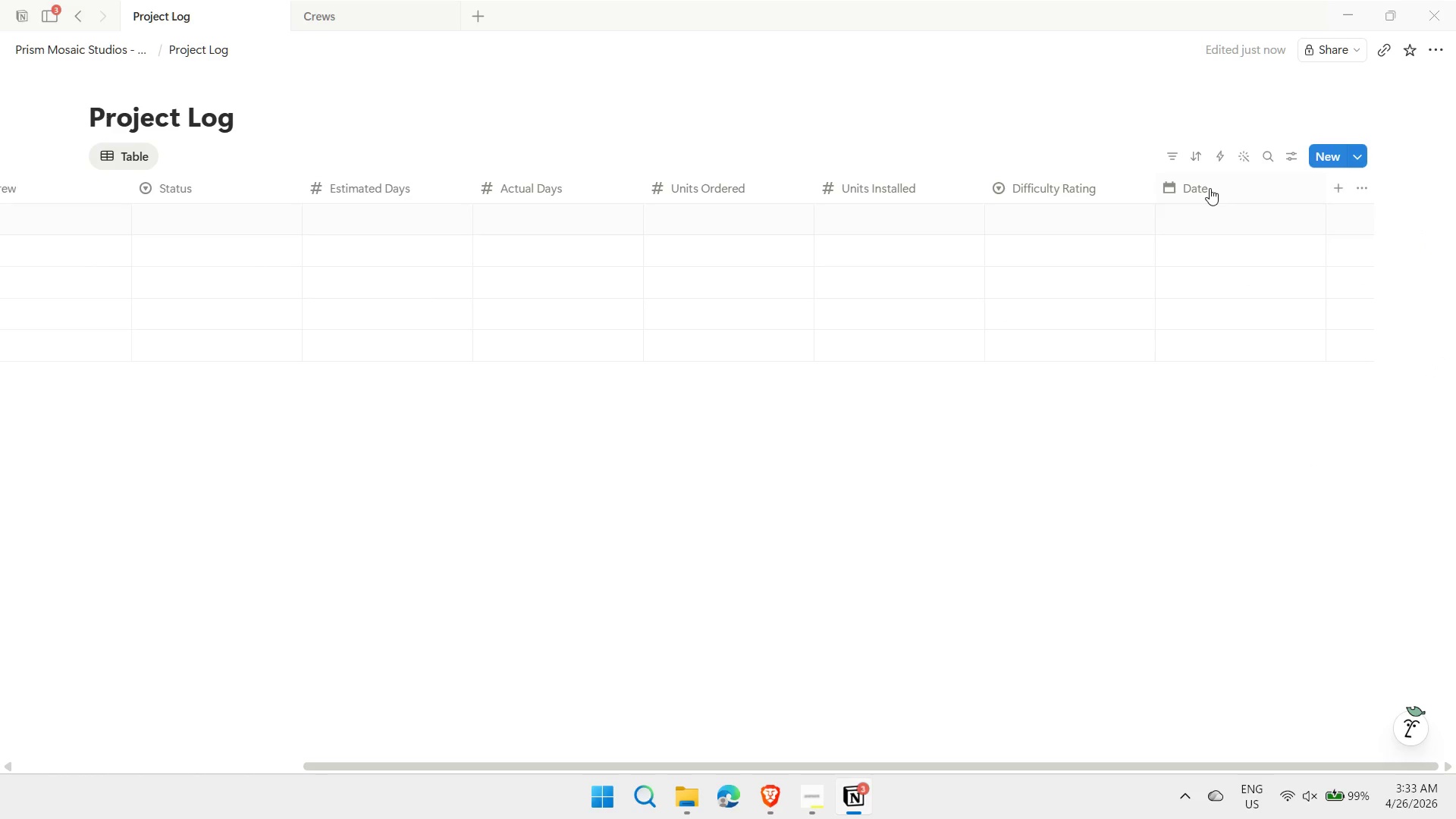 
left_click([1208, 186])
 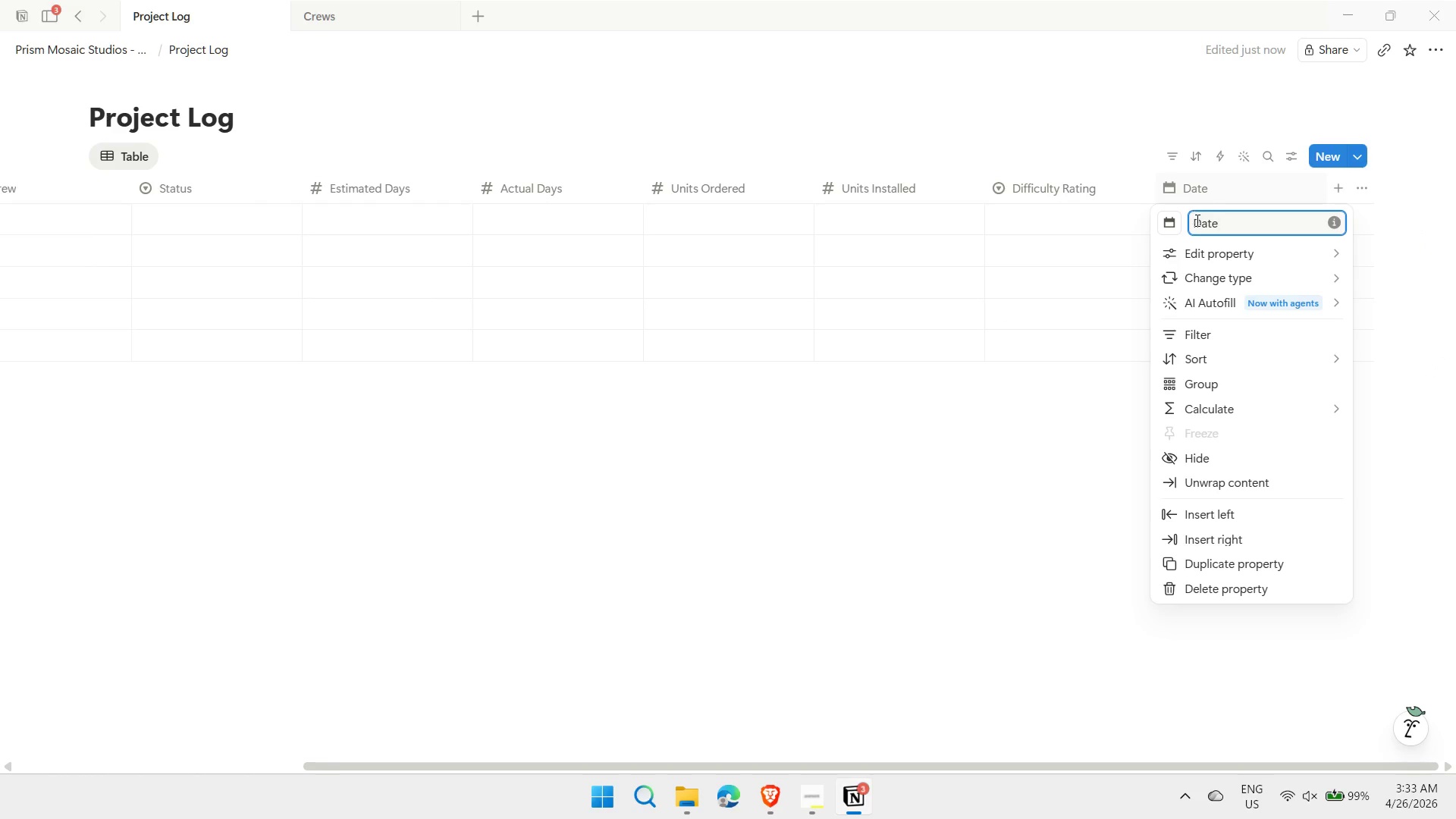 
left_click([1195, 227])
 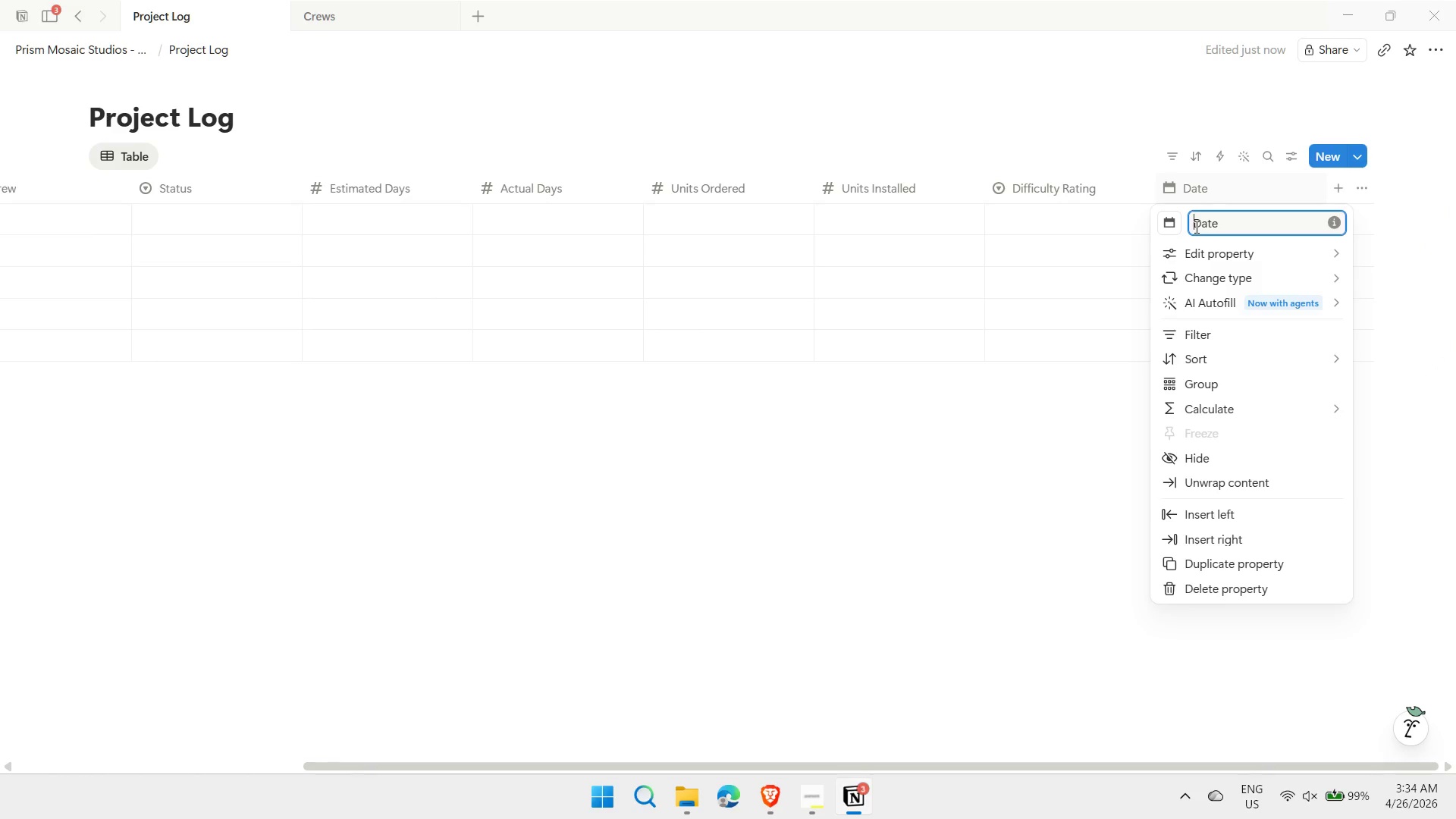 
type(Start )
 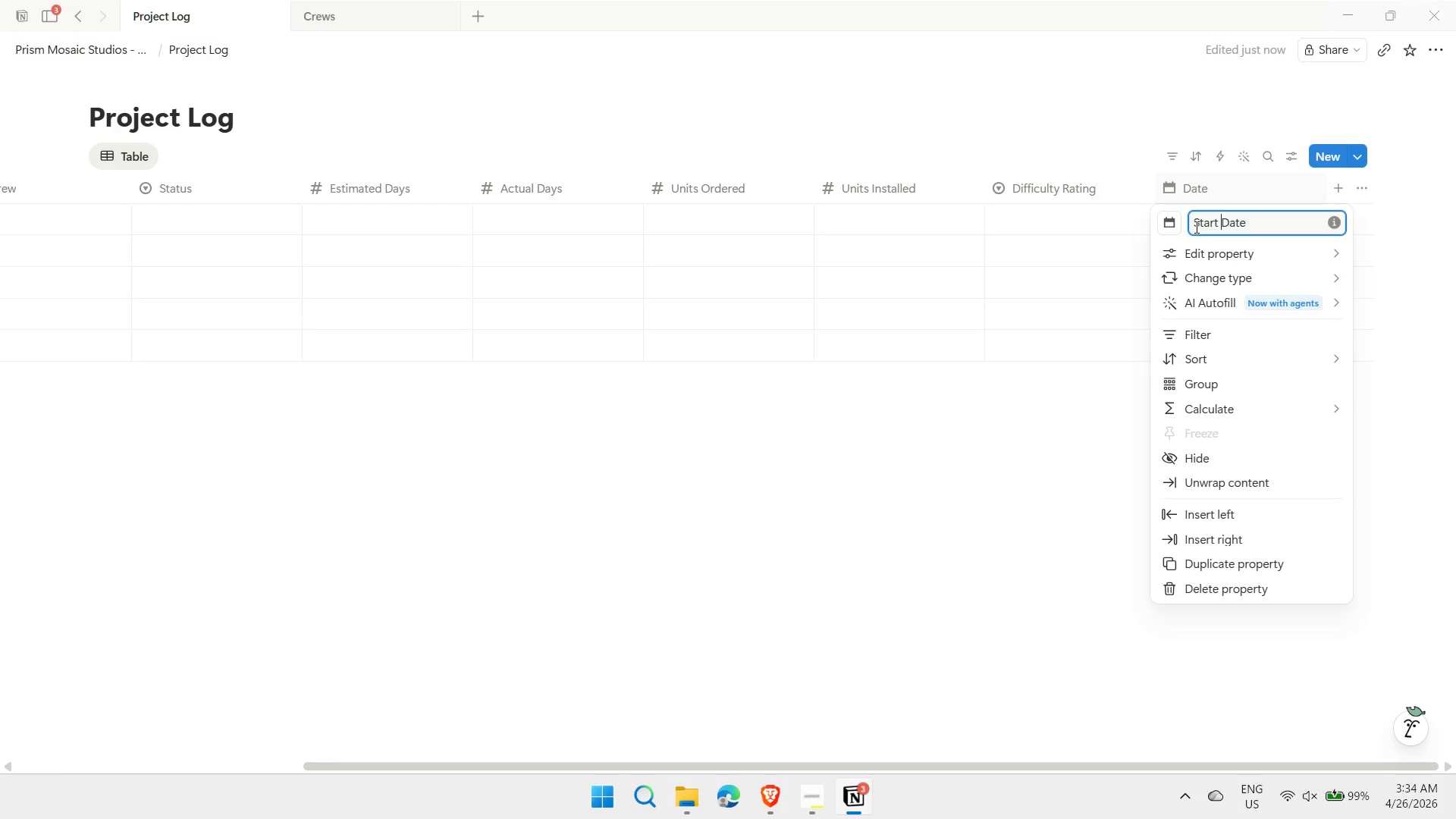 
key(Enter)
 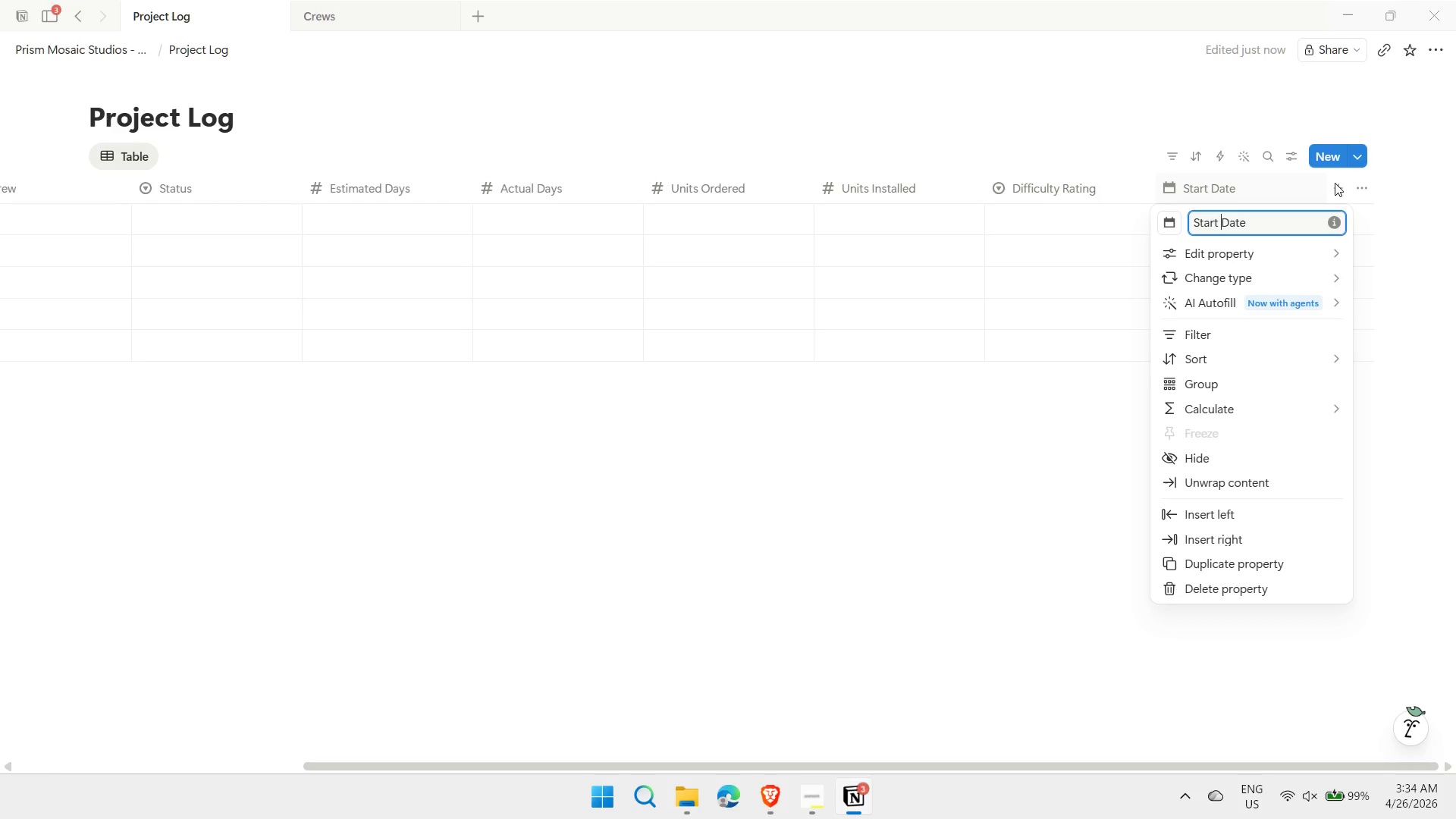 
left_click([1335, 183])
 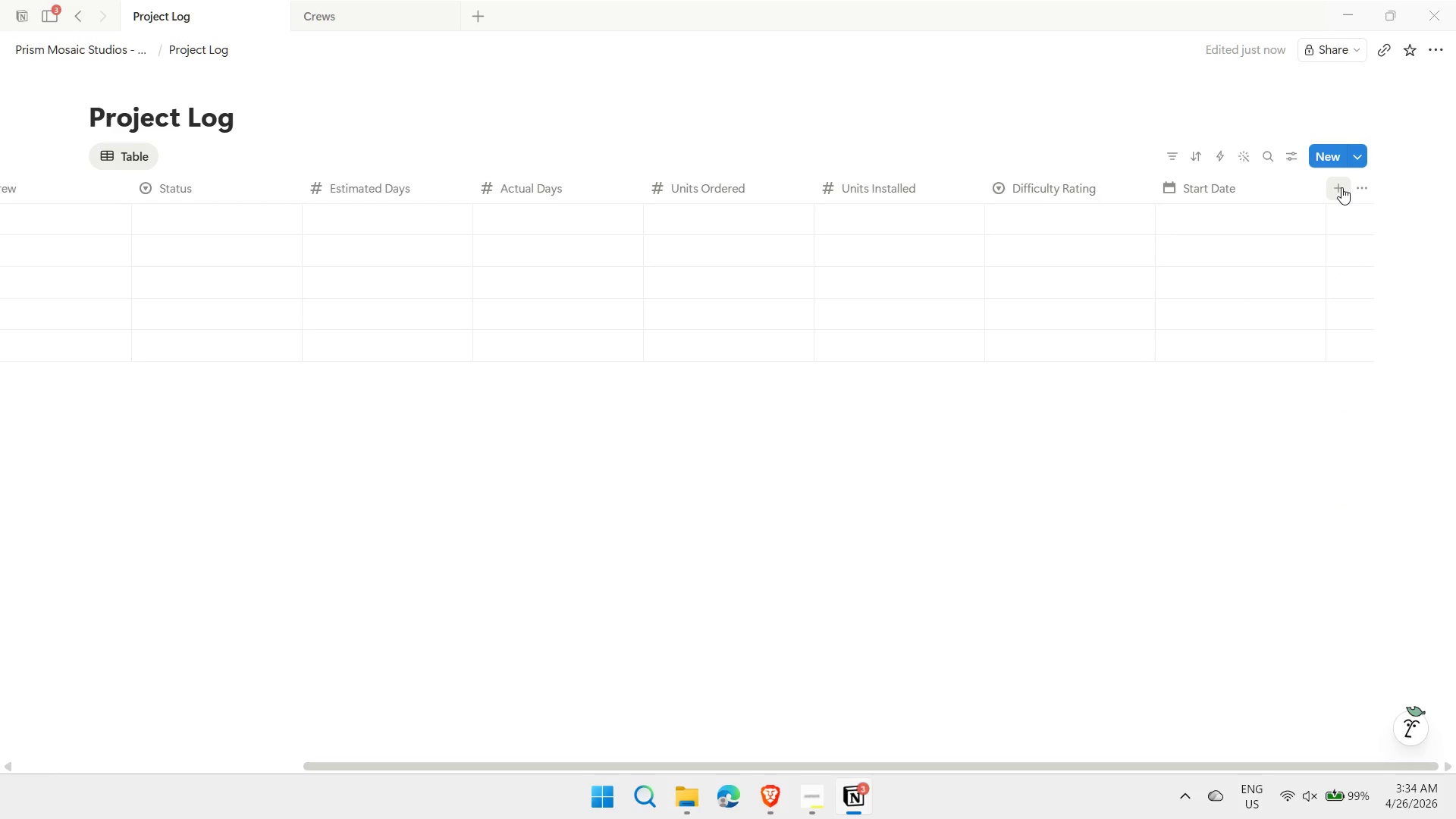 
left_click([1341, 187])
 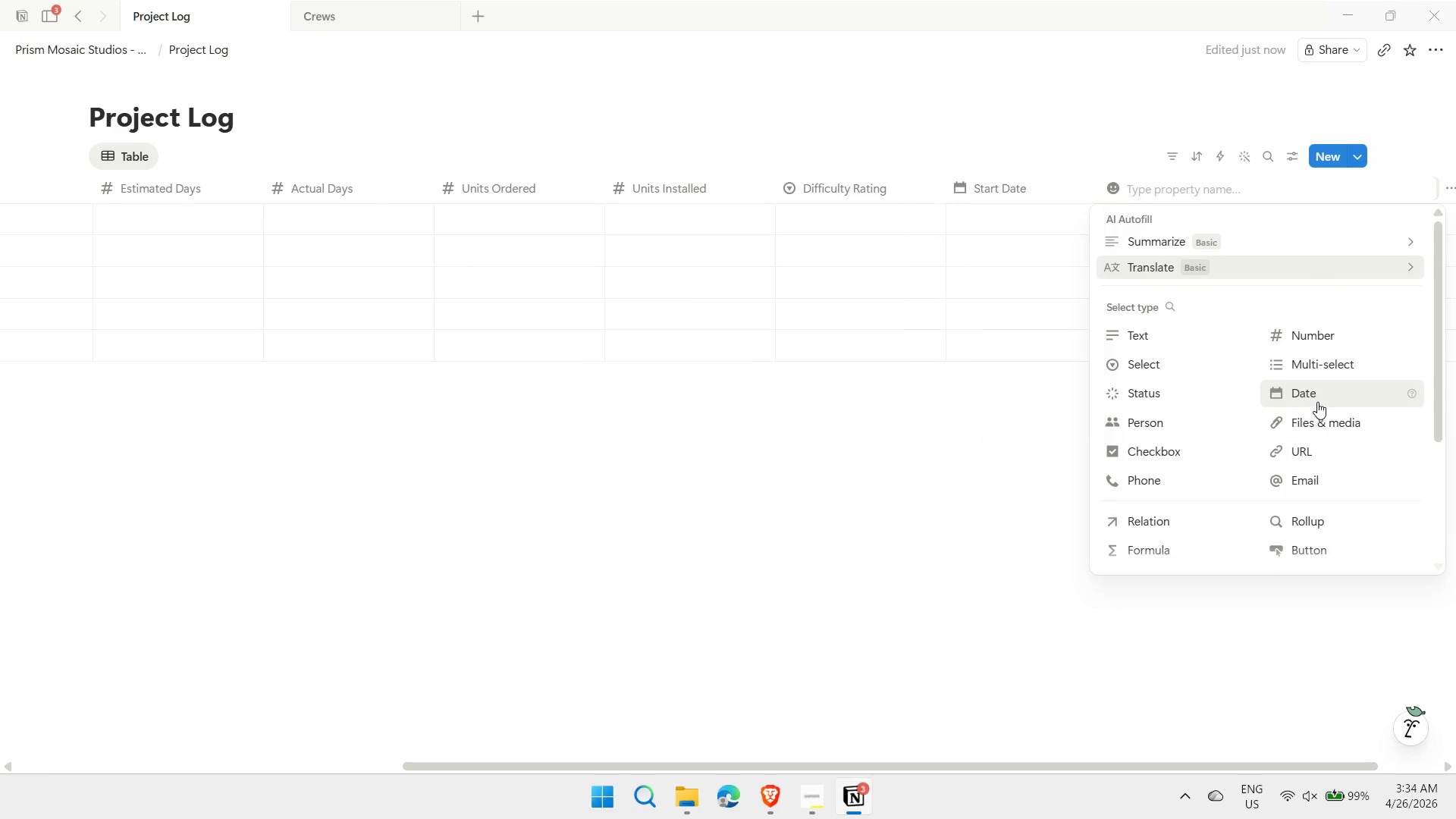 
left_click([1315, 388])
 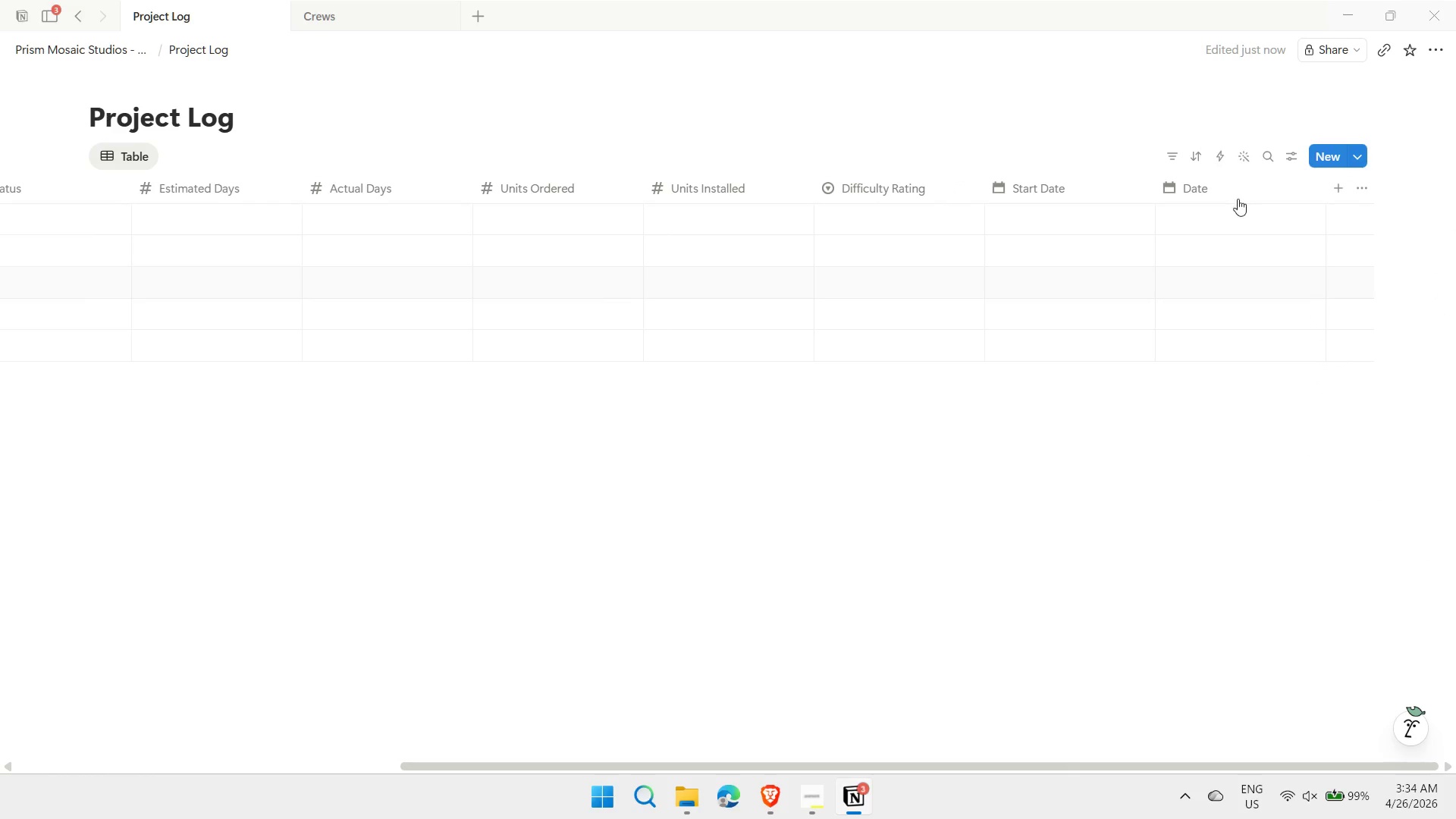 
left_click([1236, 189])
 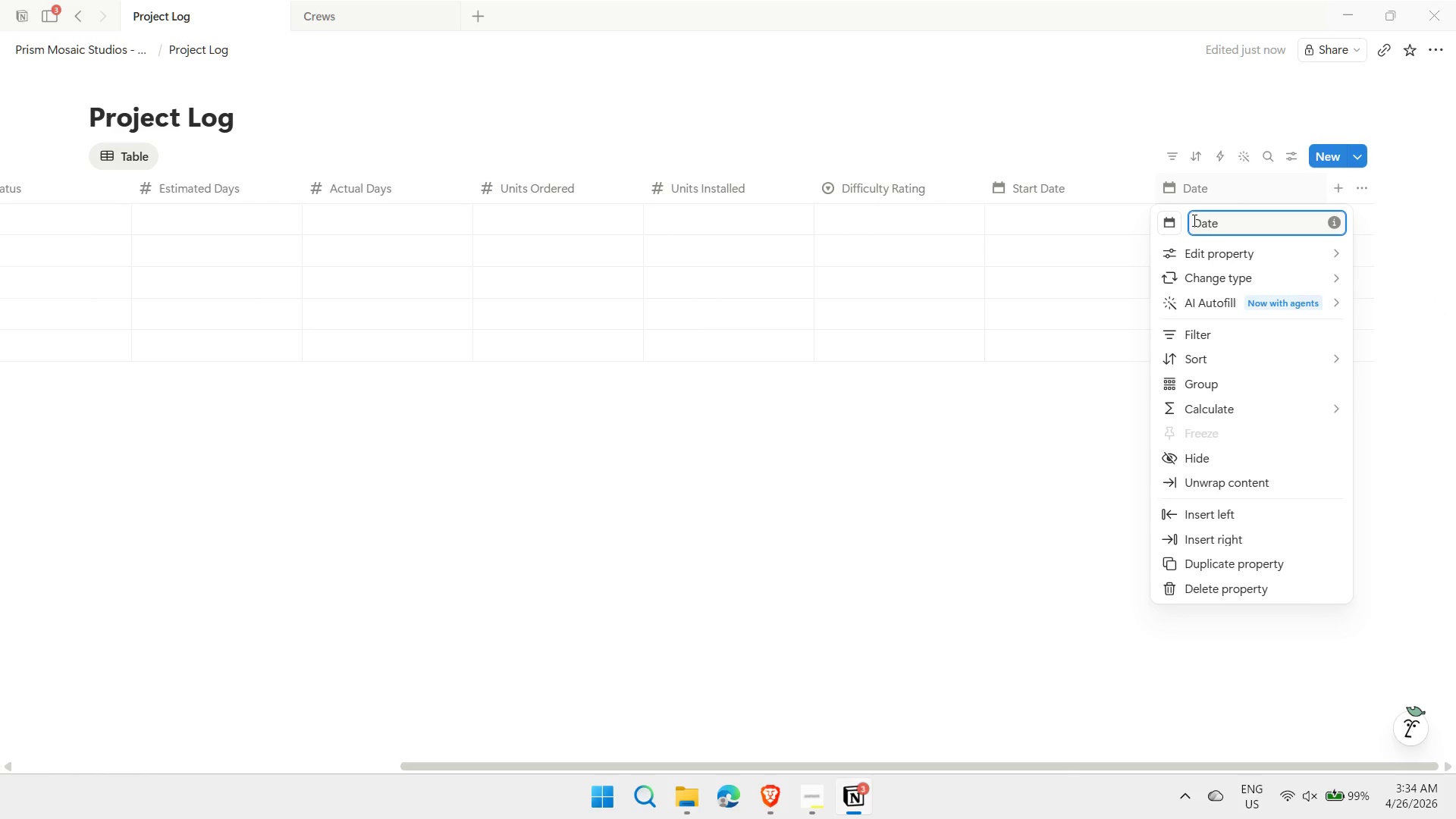 
left_click([1193, 220])
 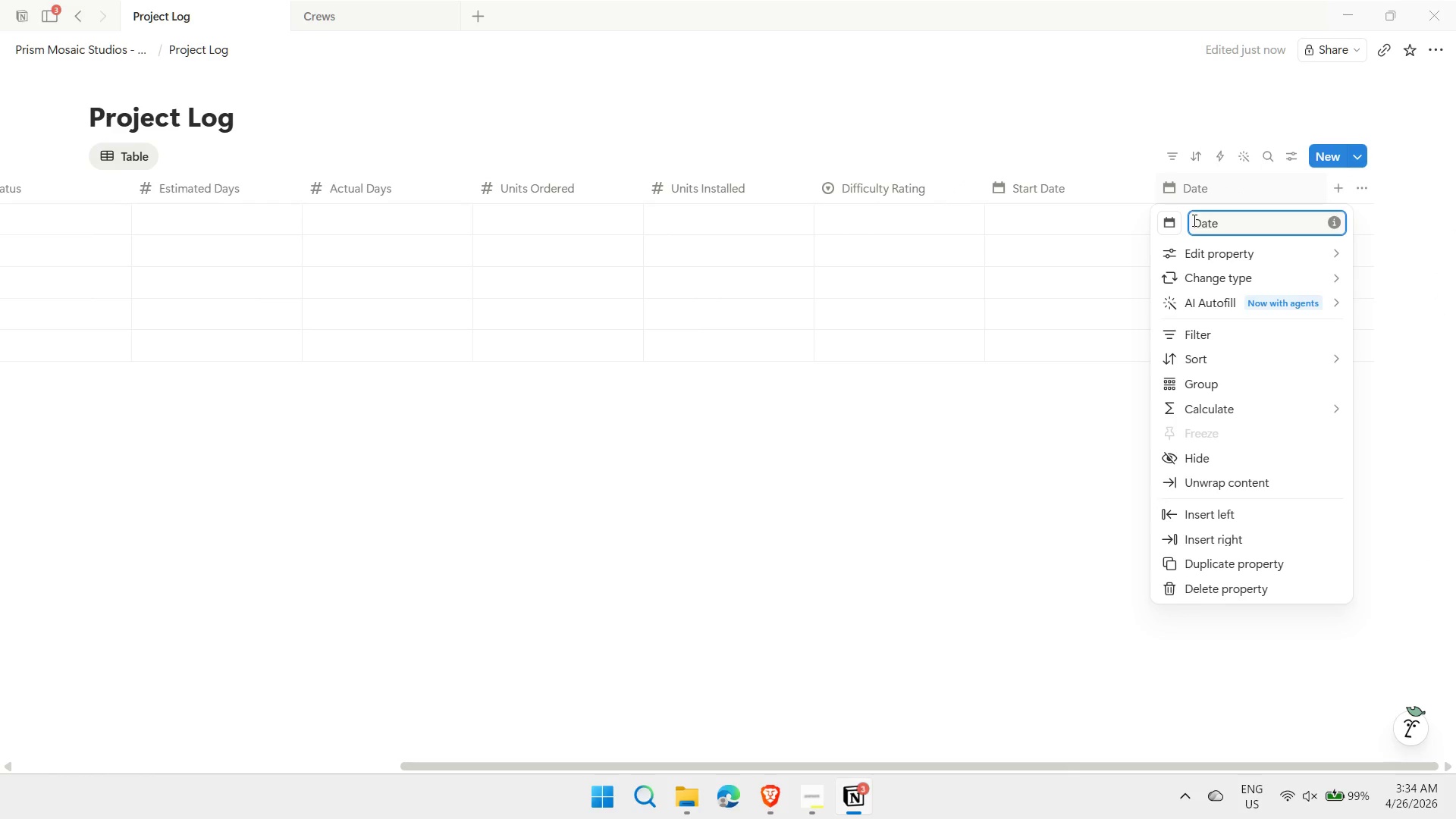 
type(Completion )
 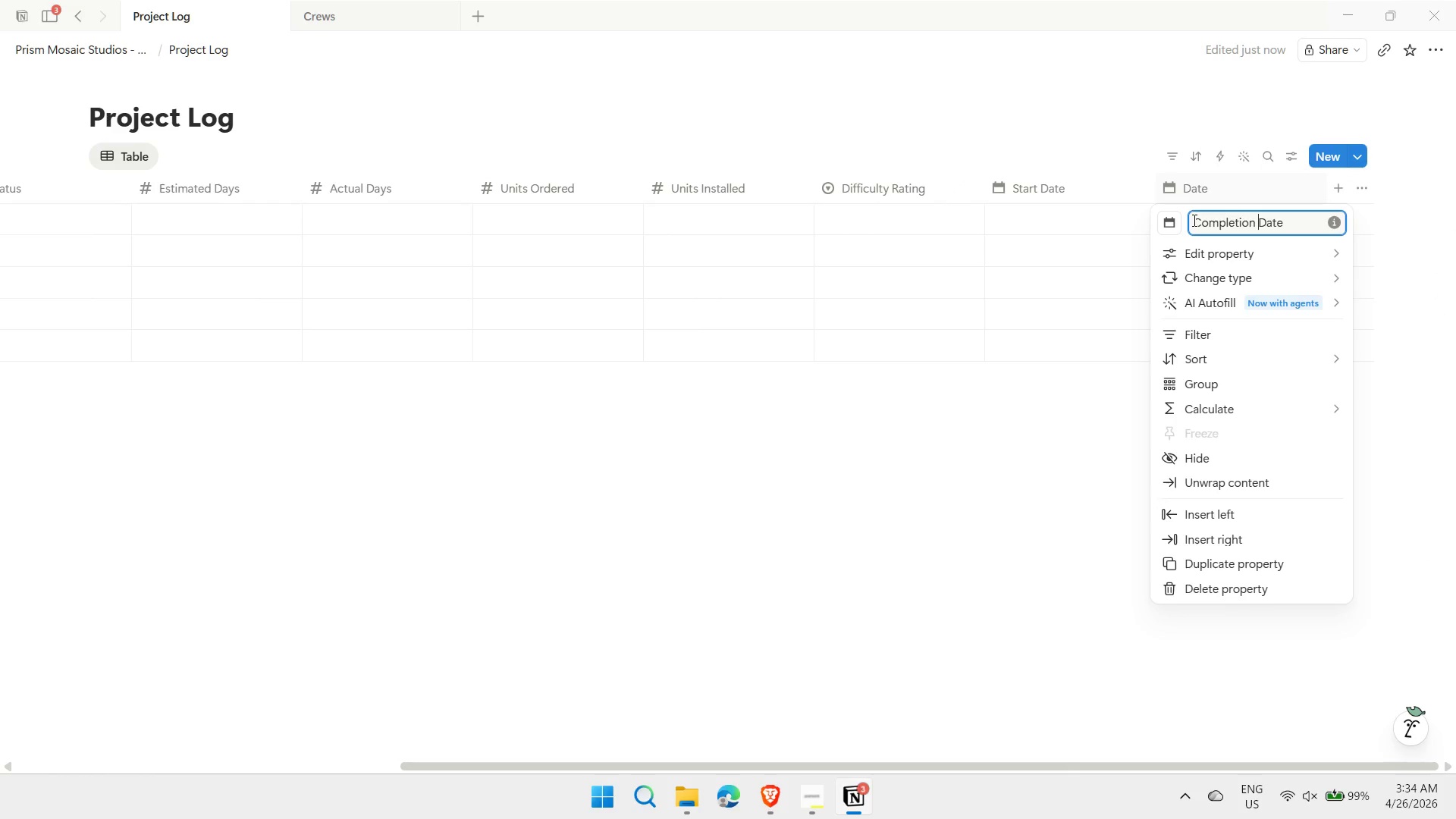 
key(Enter)
 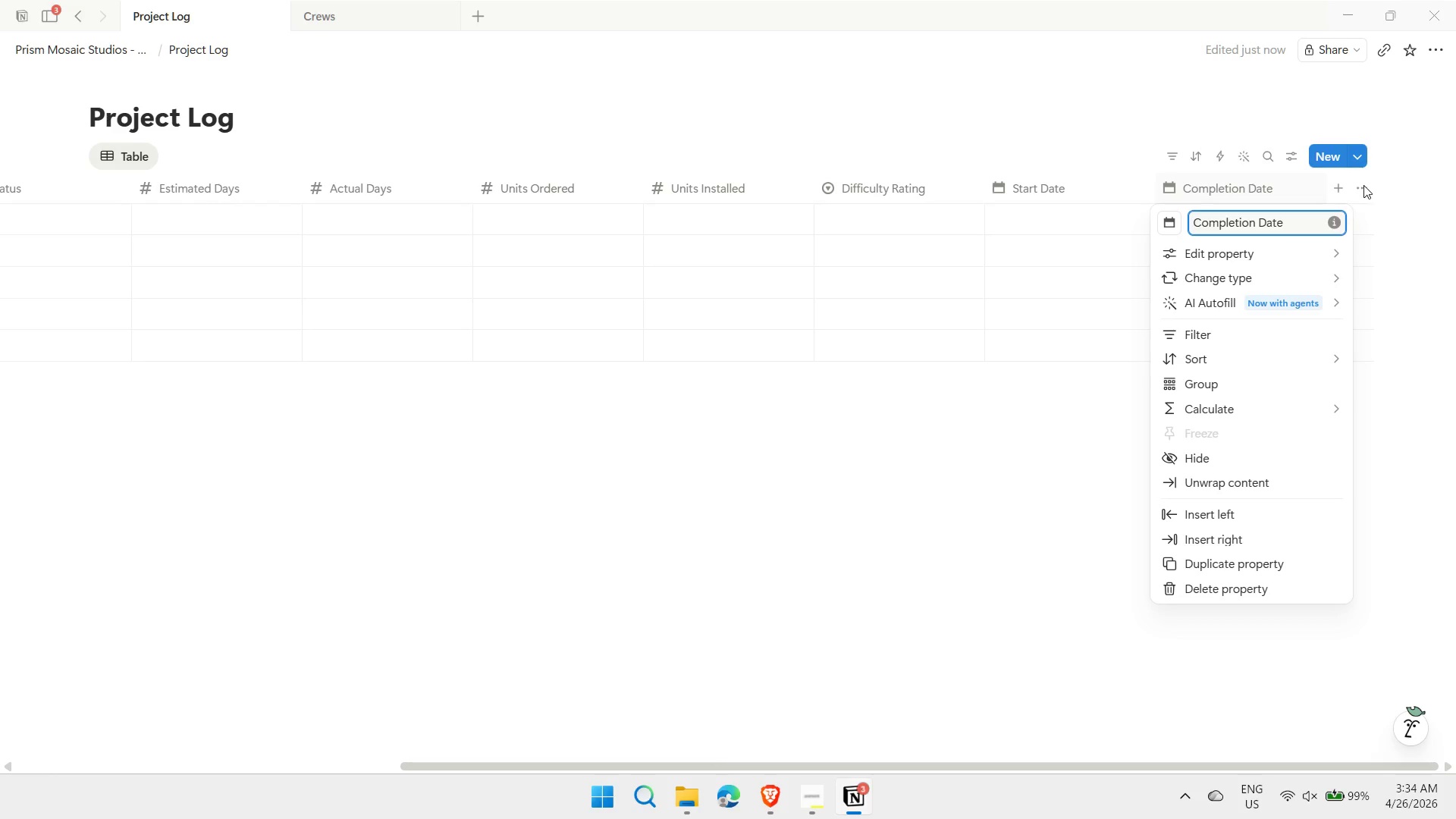 
double_click([1337, 192])
 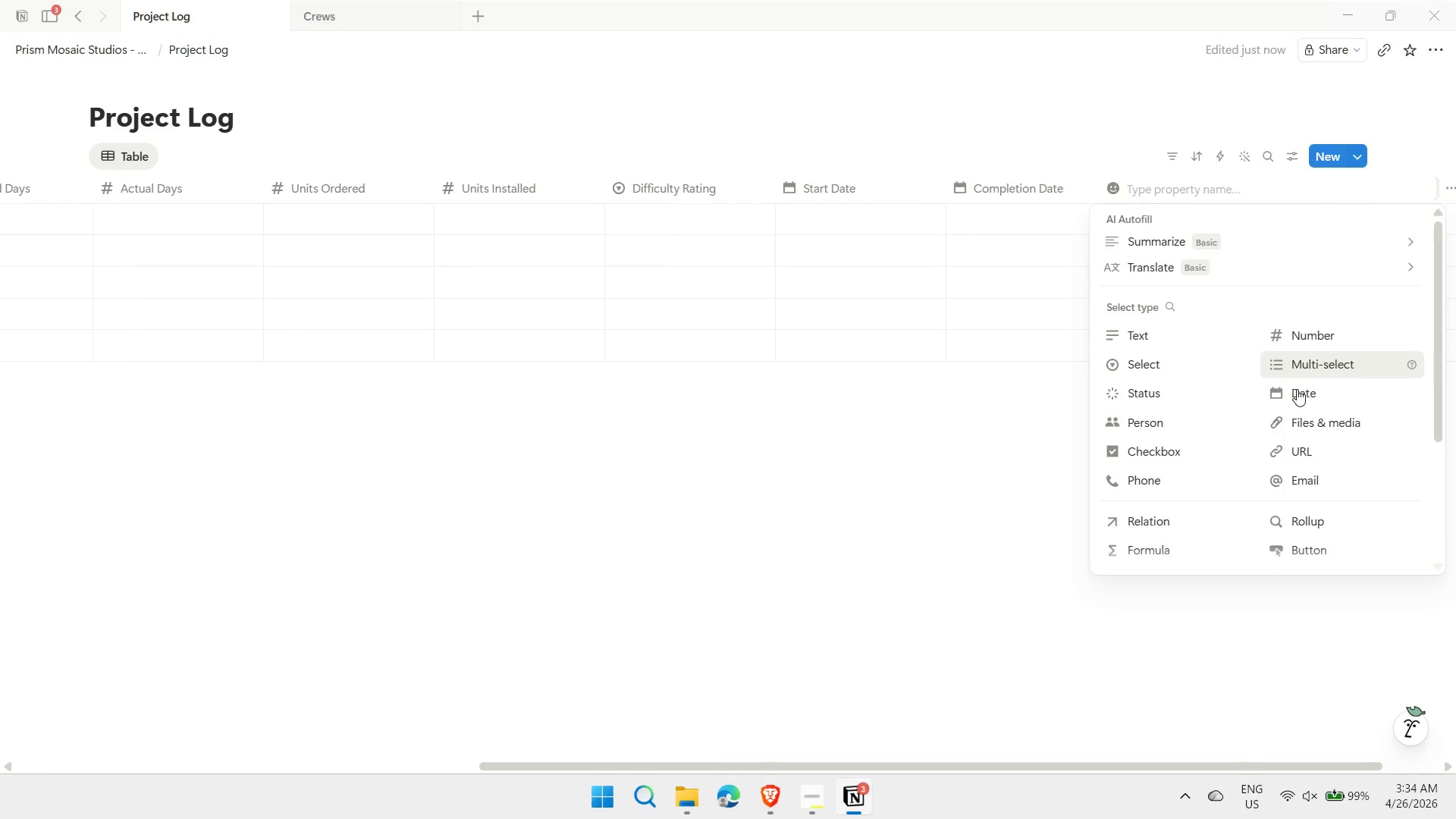 
left_click([1298, 391])
 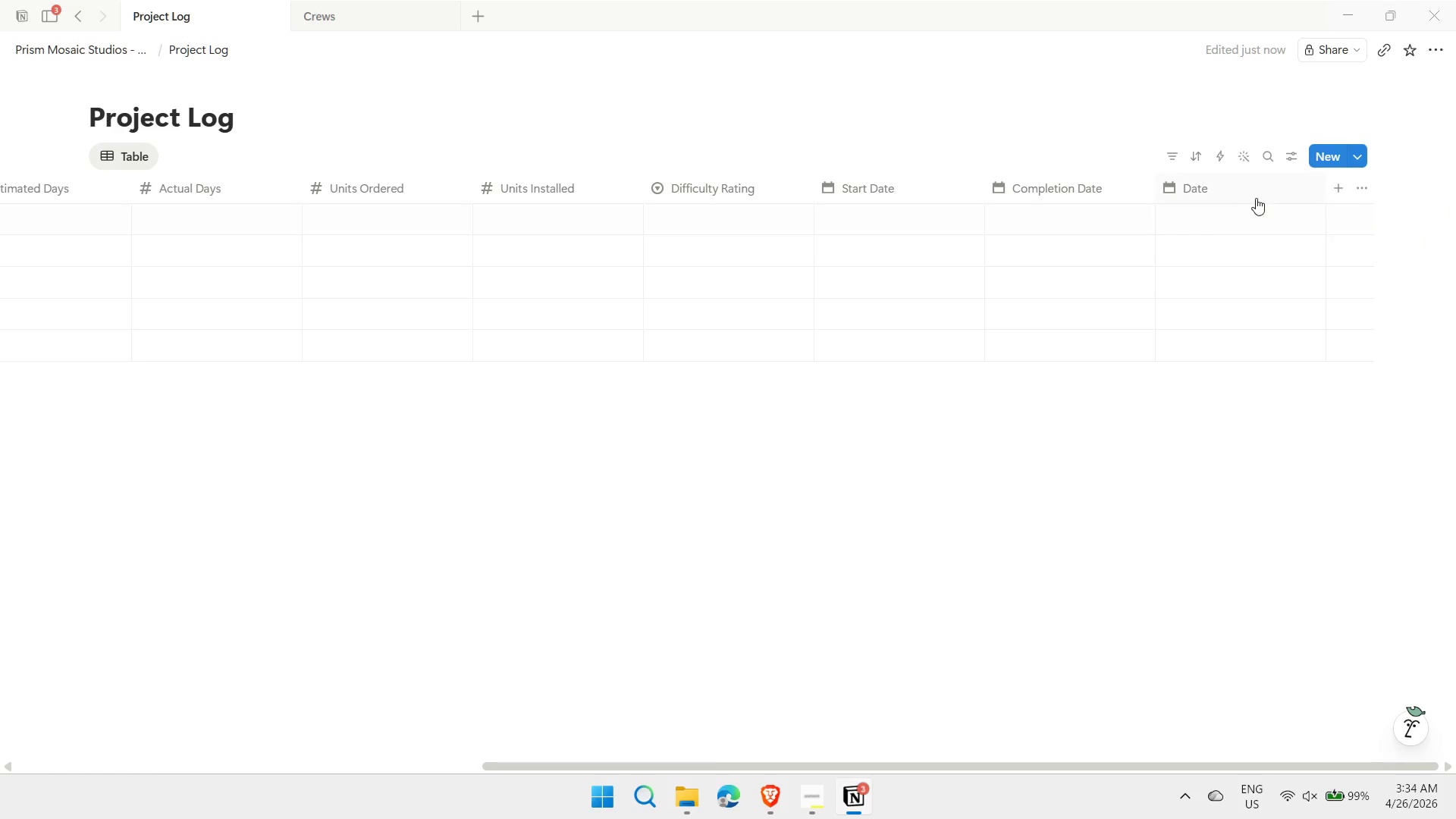 
left_click([1247, 193])
 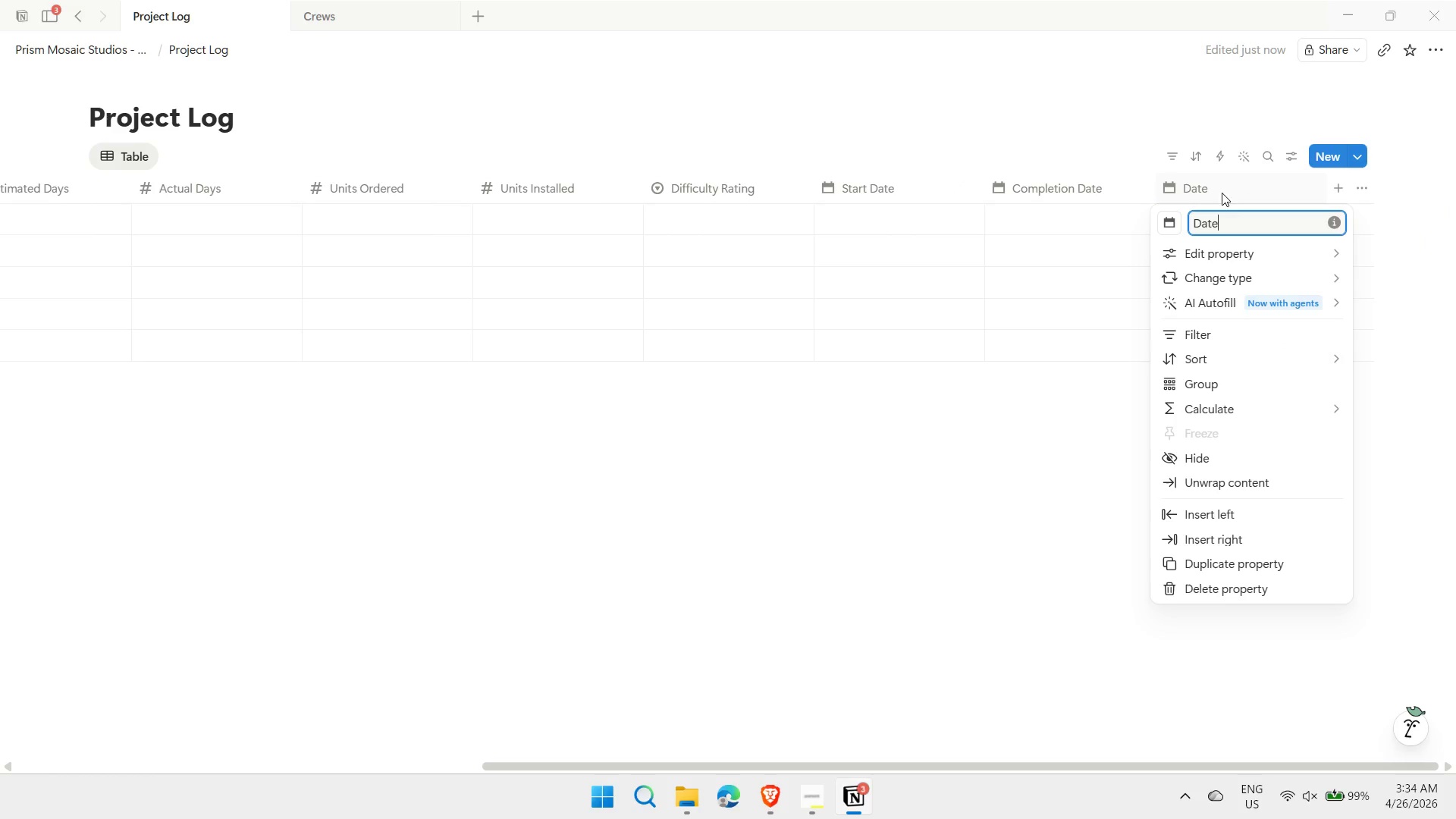 
double_click([1212, 221])
 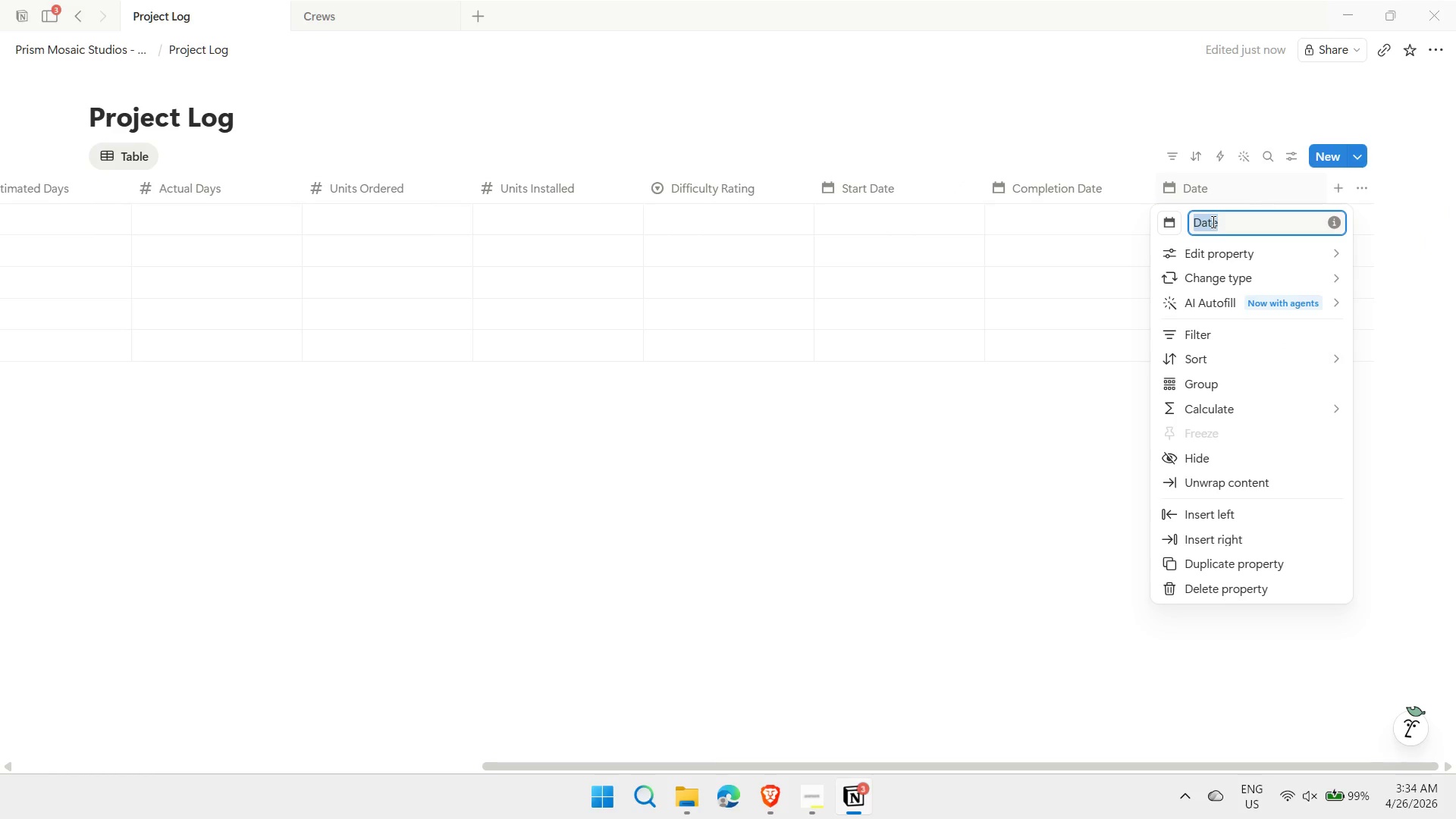 
type(Last Status Chnag)
key(Backspace)
key(Backspace)
key(Backspace)
type(ange)
 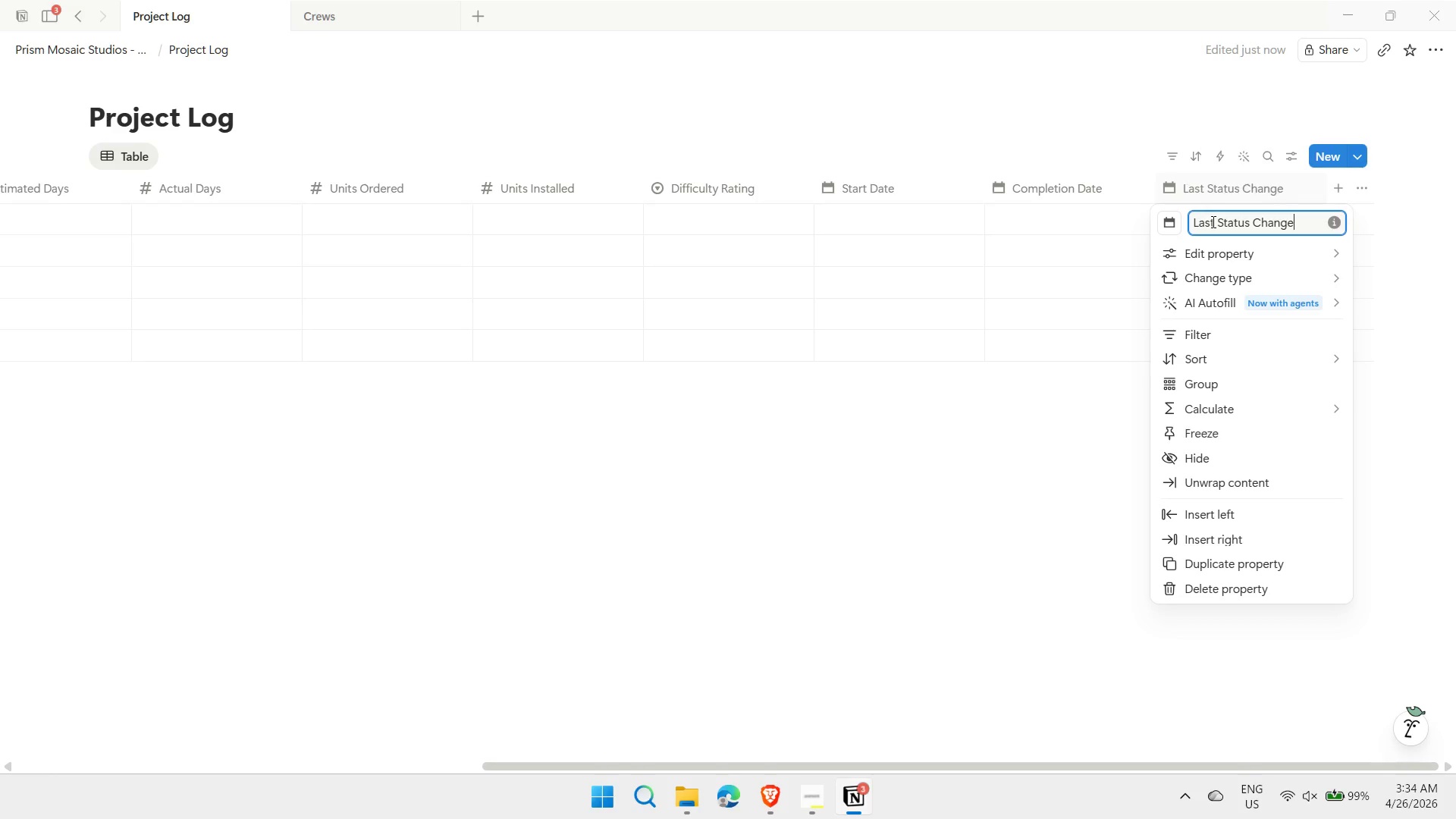 
key(Enter)
 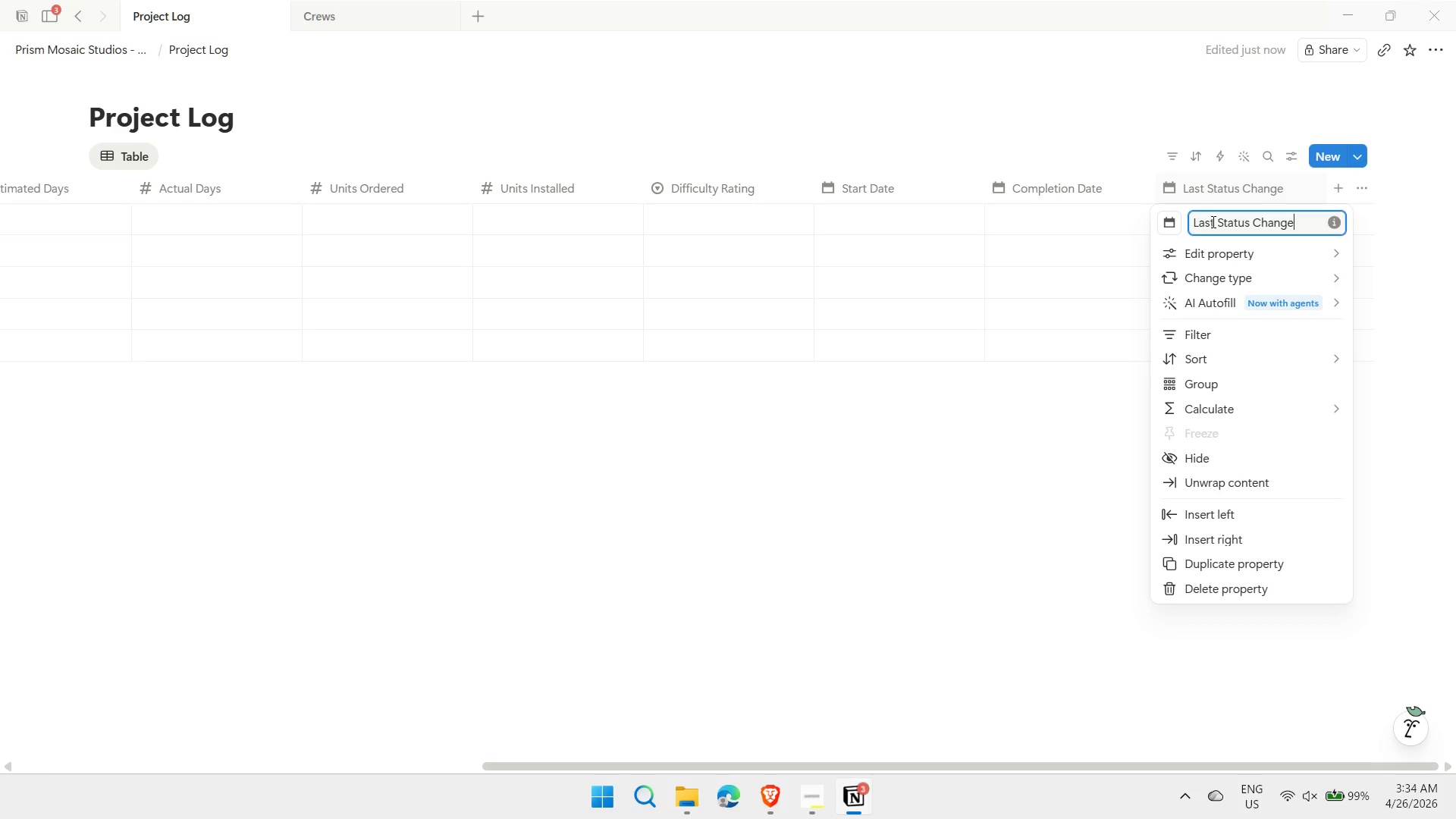 
wait(5.77)
 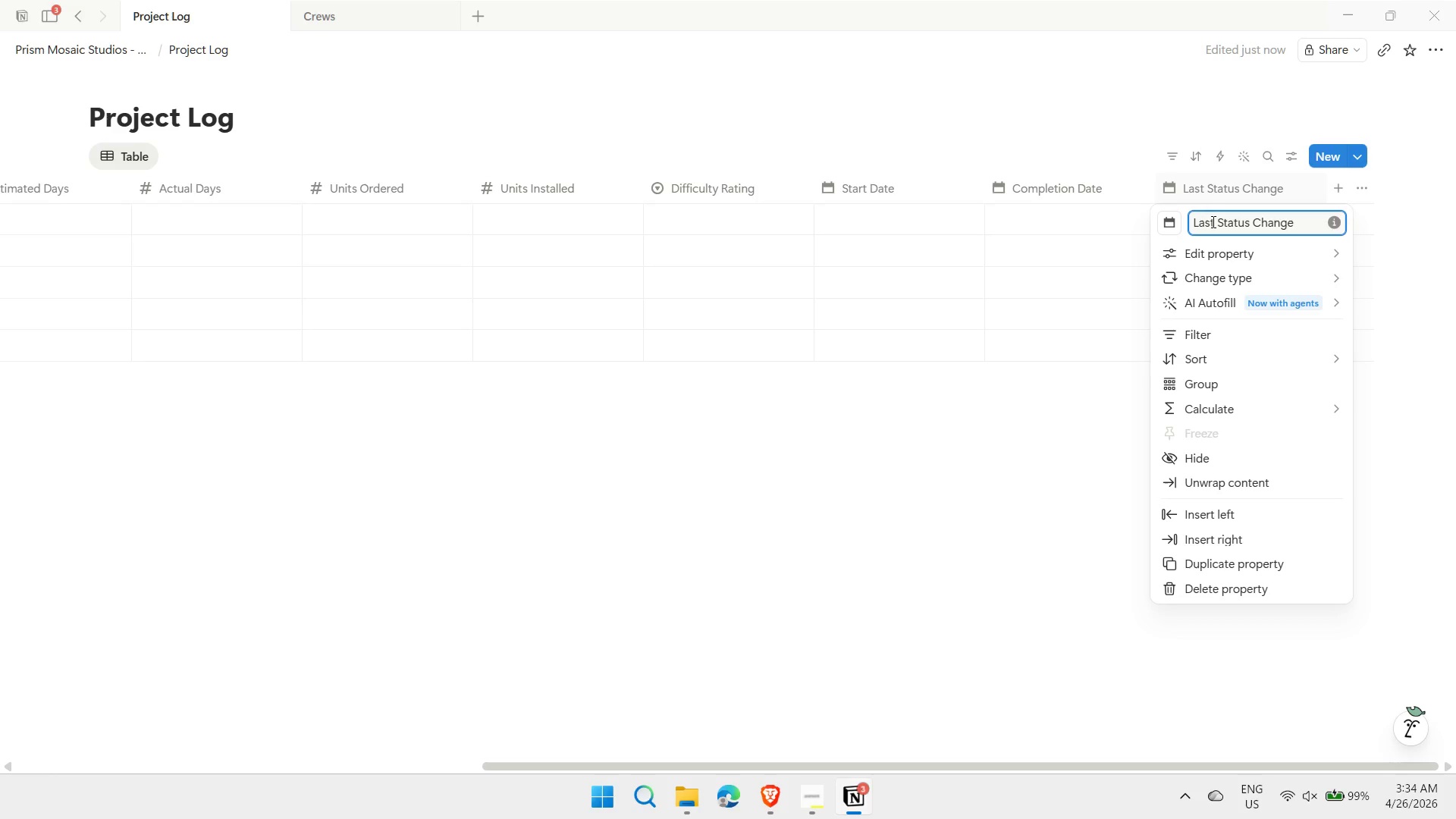 
double_click([1341, 187])
 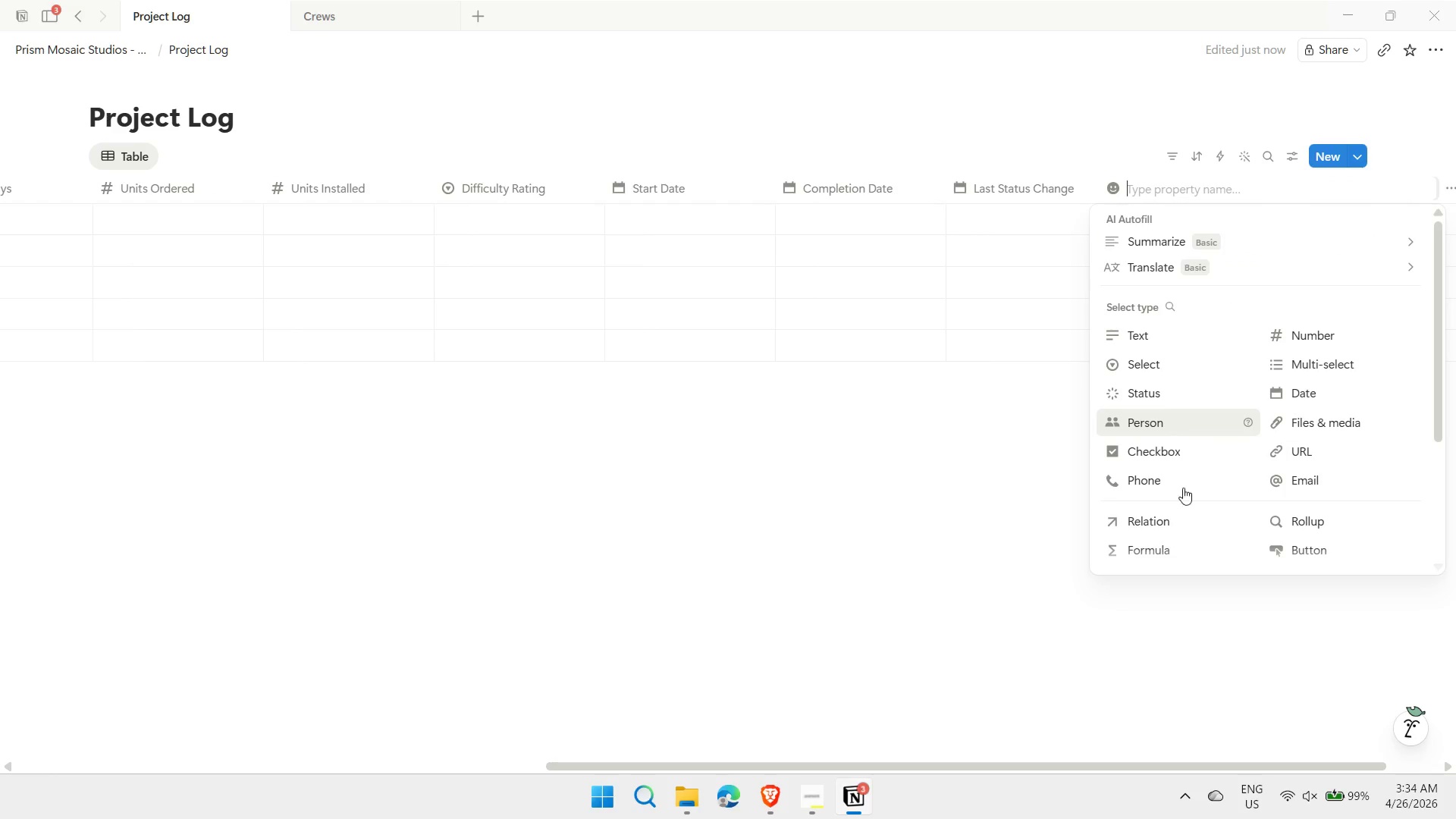 
left_click([1152, 548])
 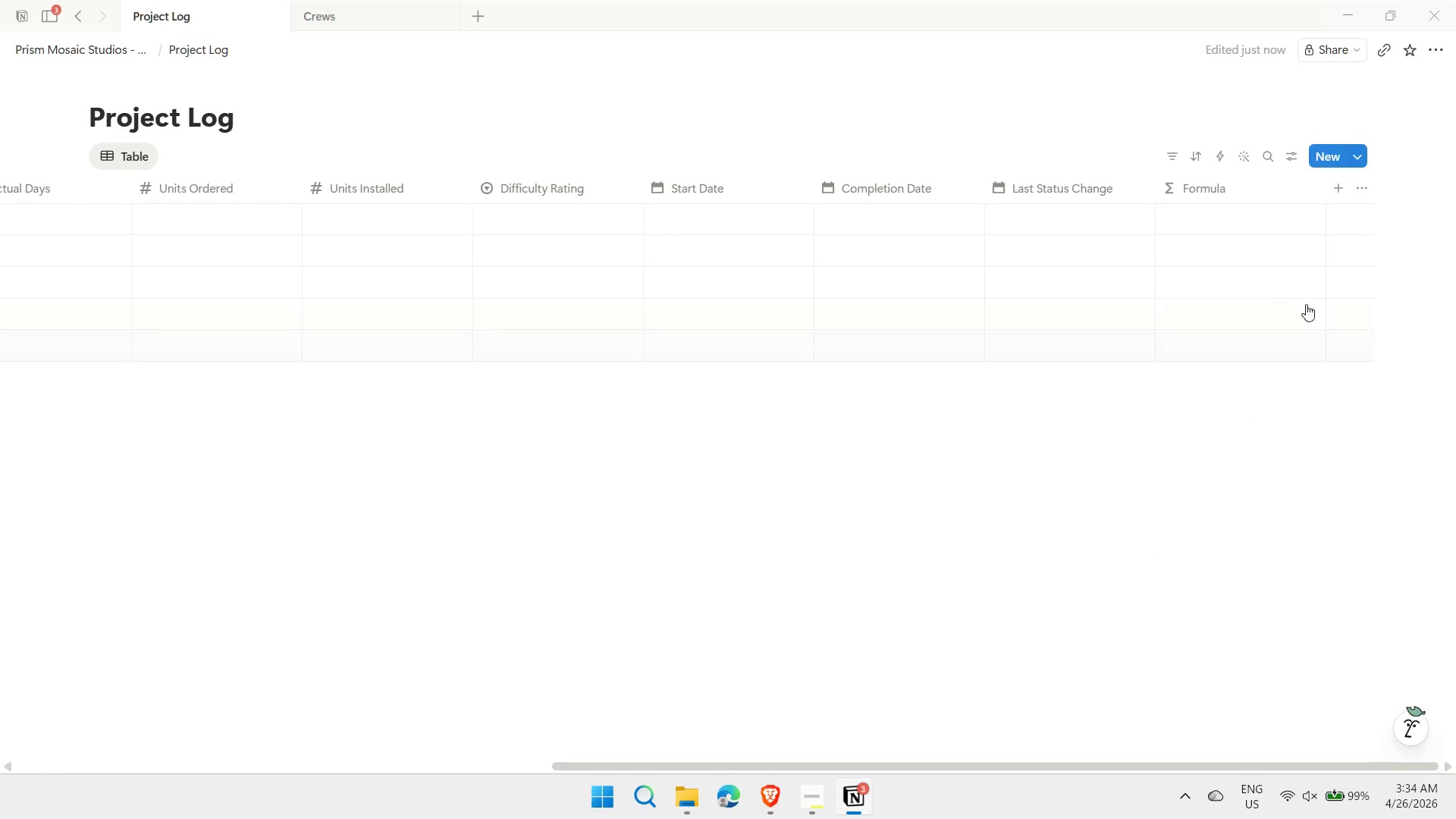 
left_click([1236, 190])
 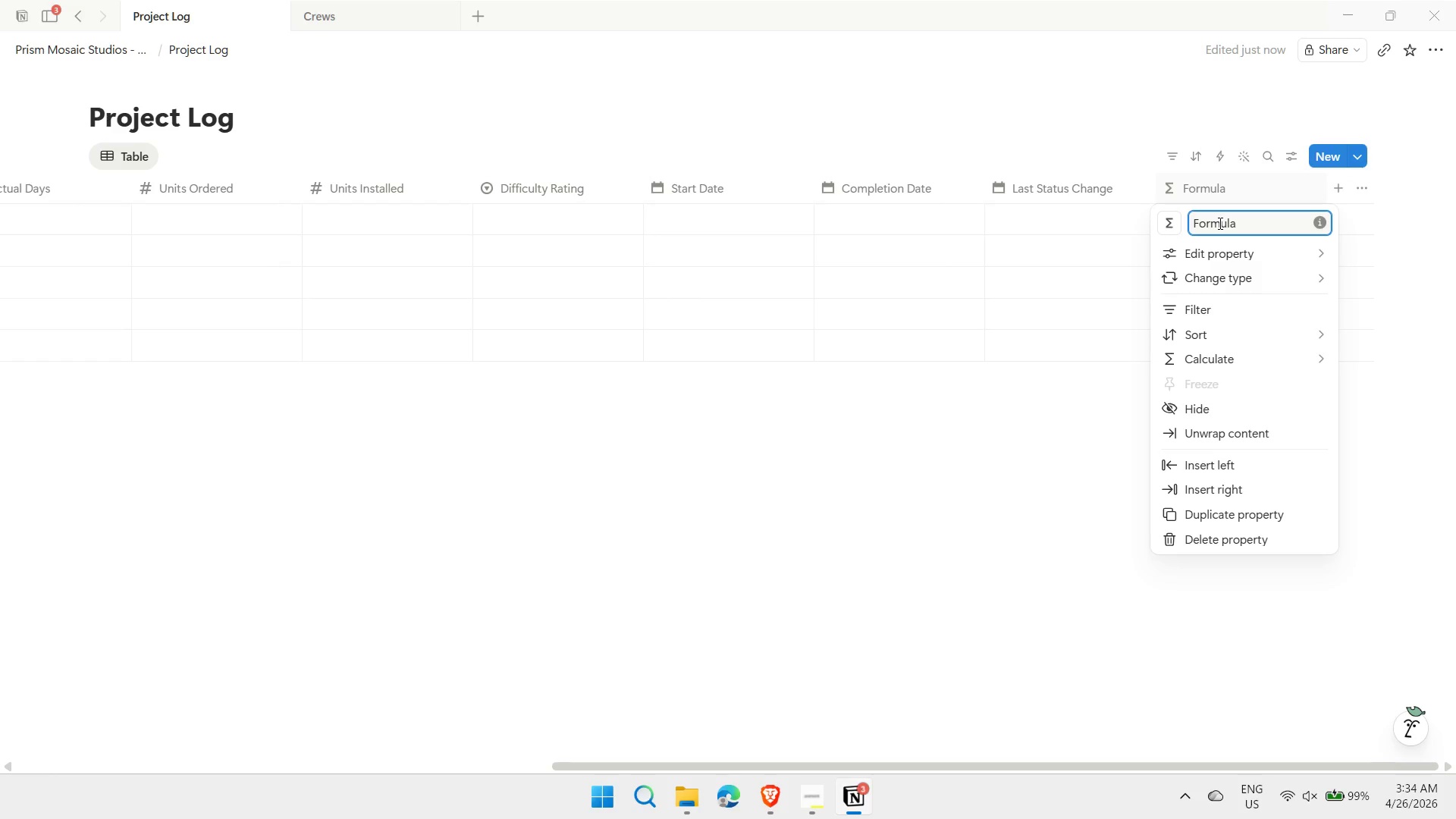 
double_click([1219, 223])
 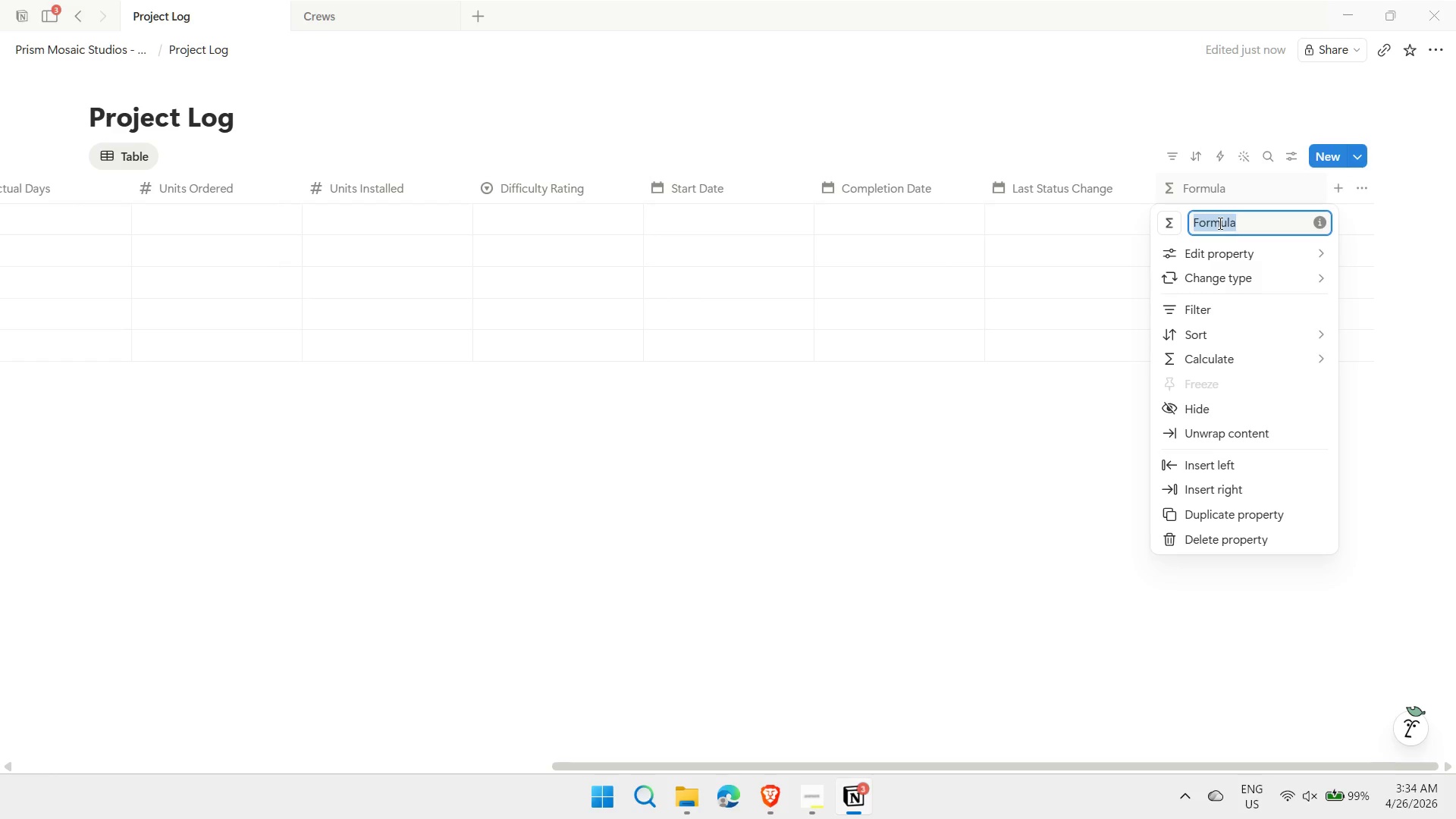 
type(Budget Status)
 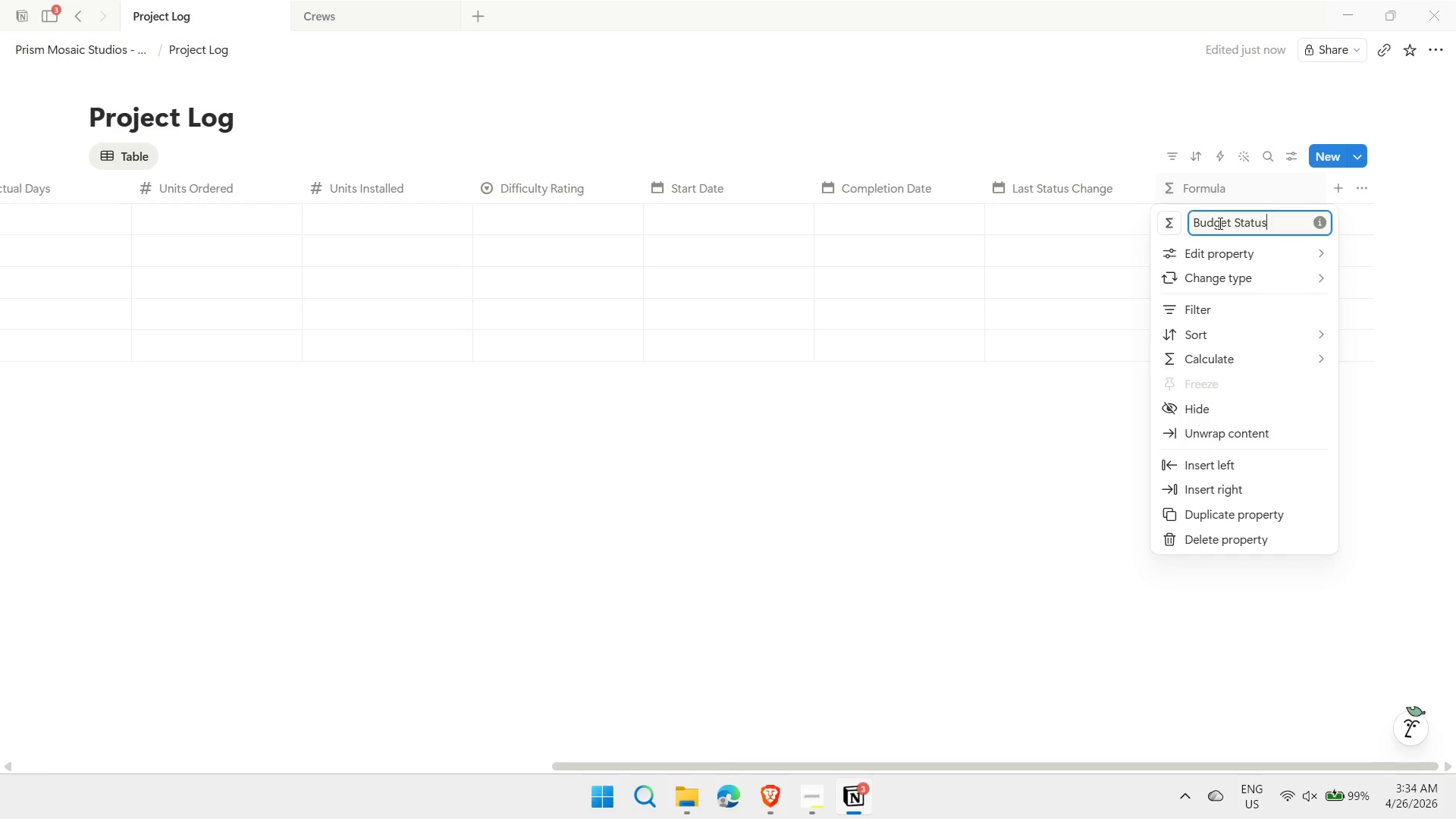 
key(Enter)
 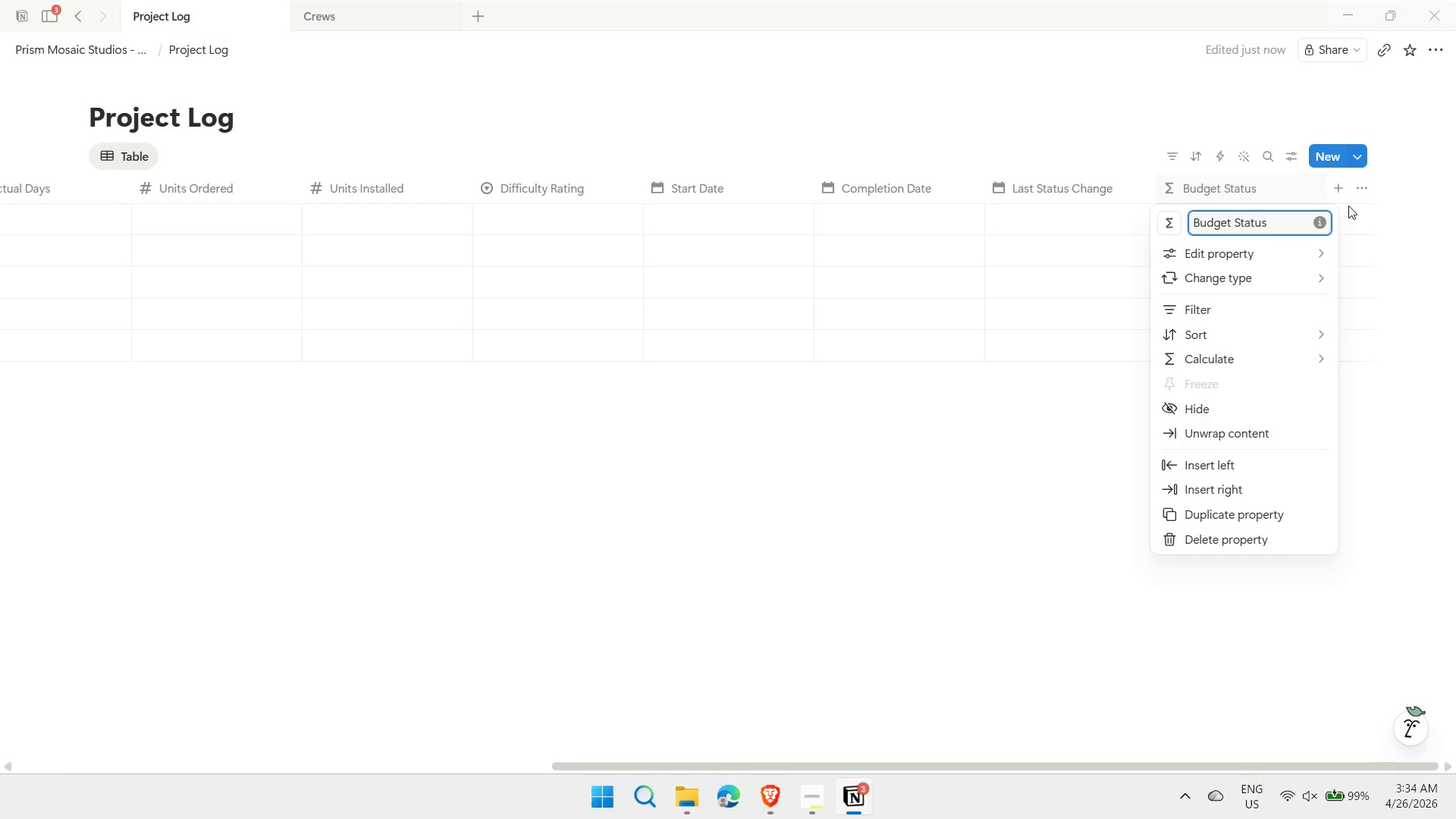 
left_click([1332, 190])
 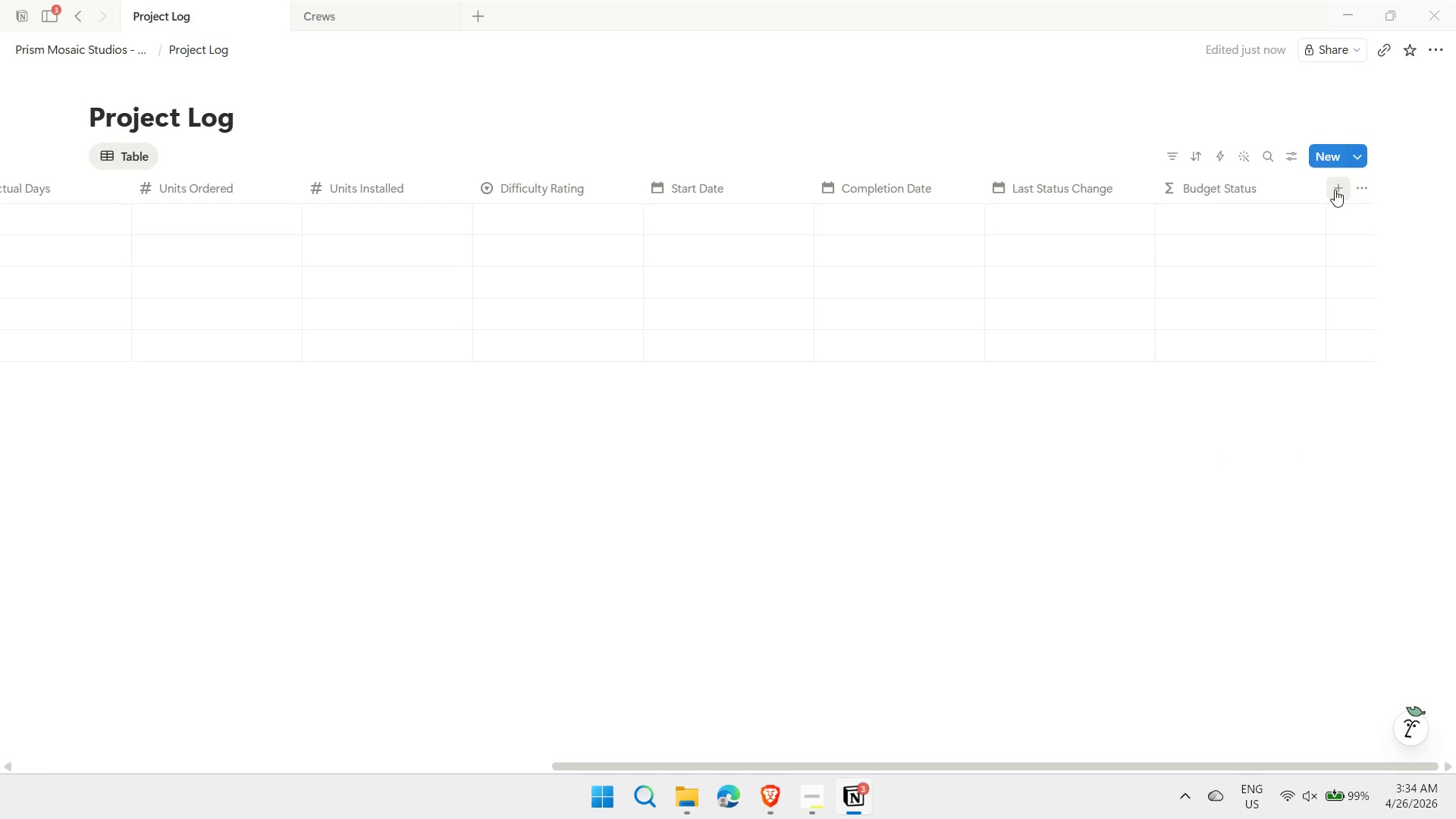 
left_click([1335, 190])
 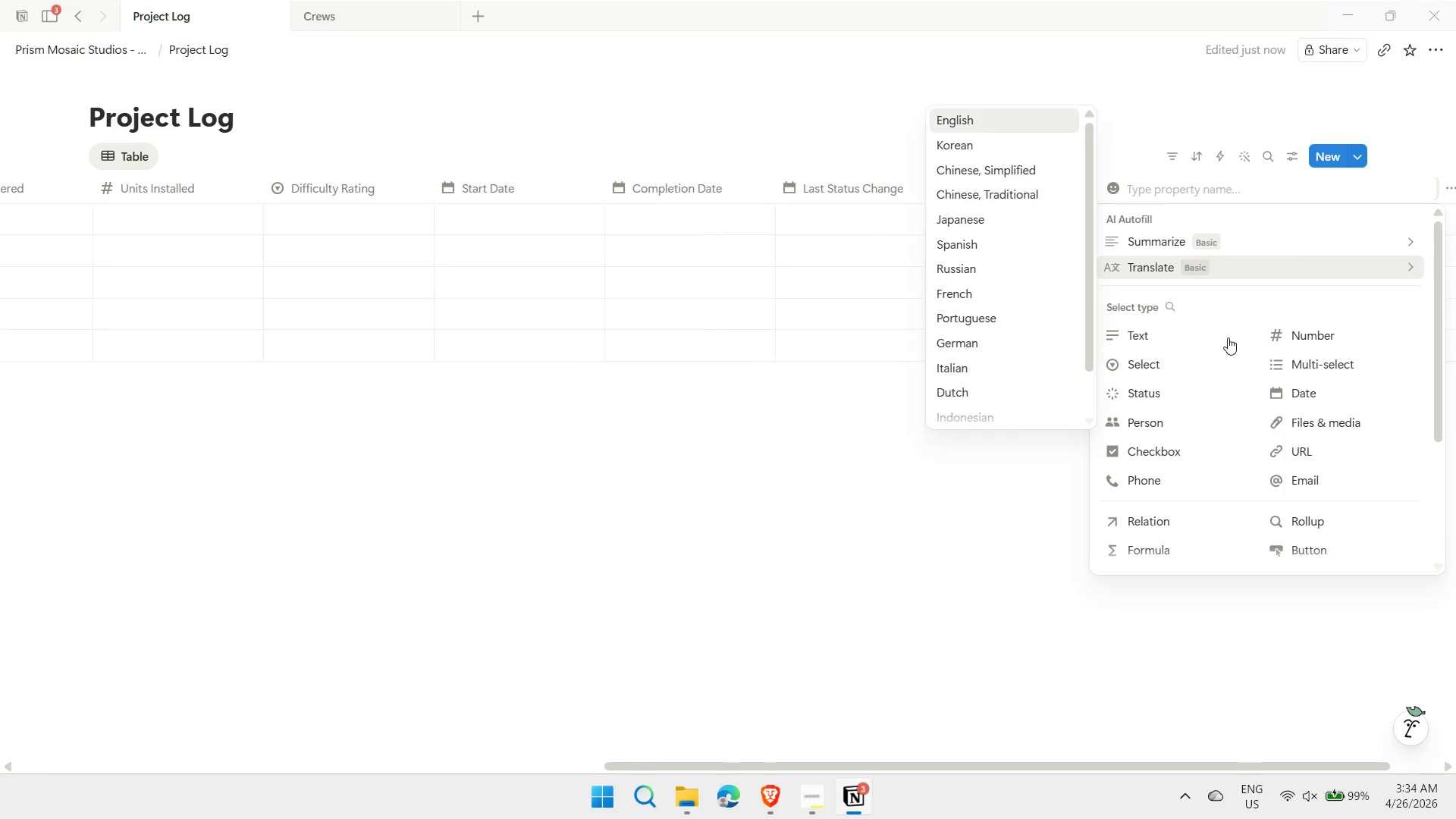 
left_click([1191, 343])
 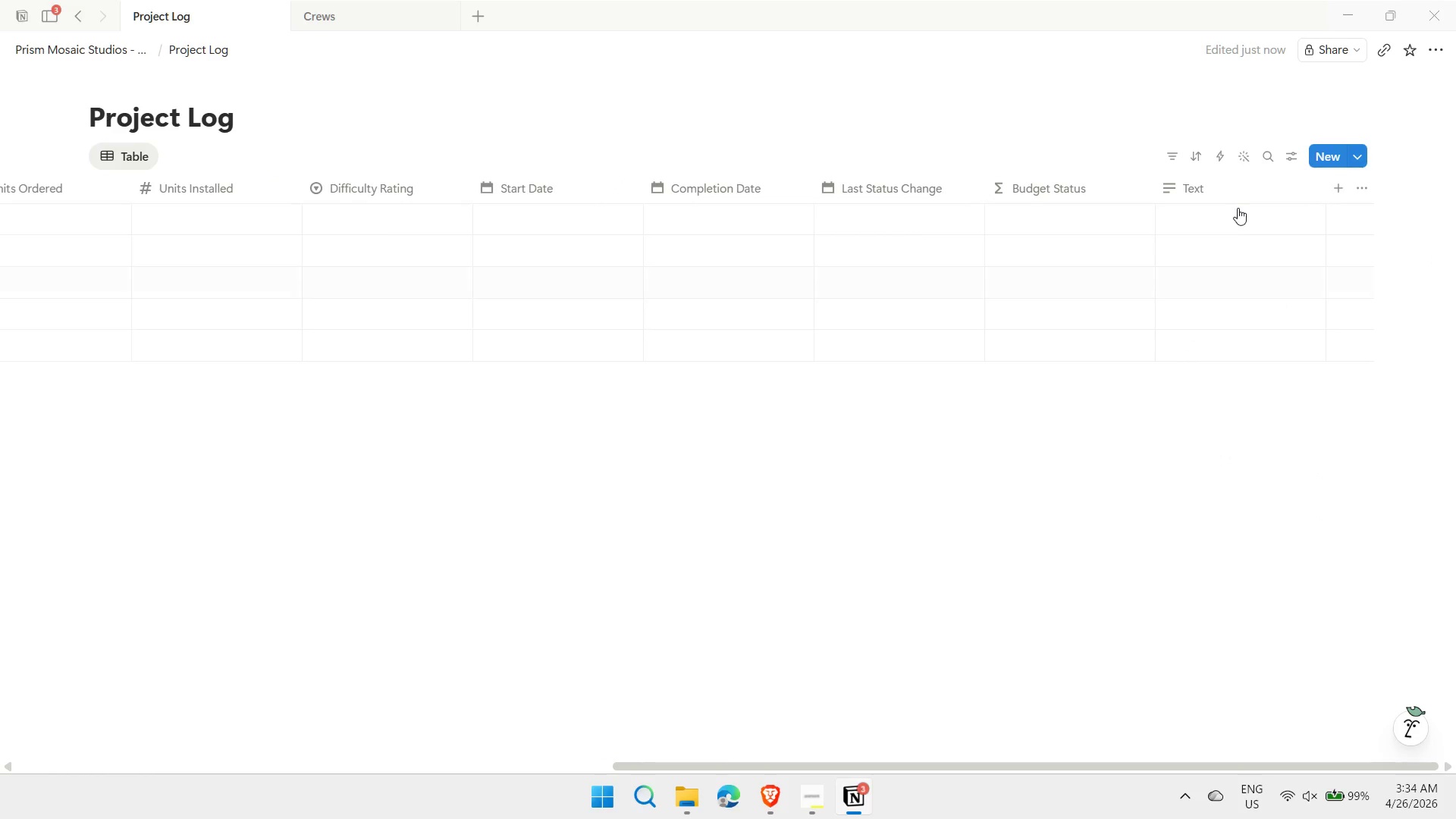 
left_click([1225, 194])
 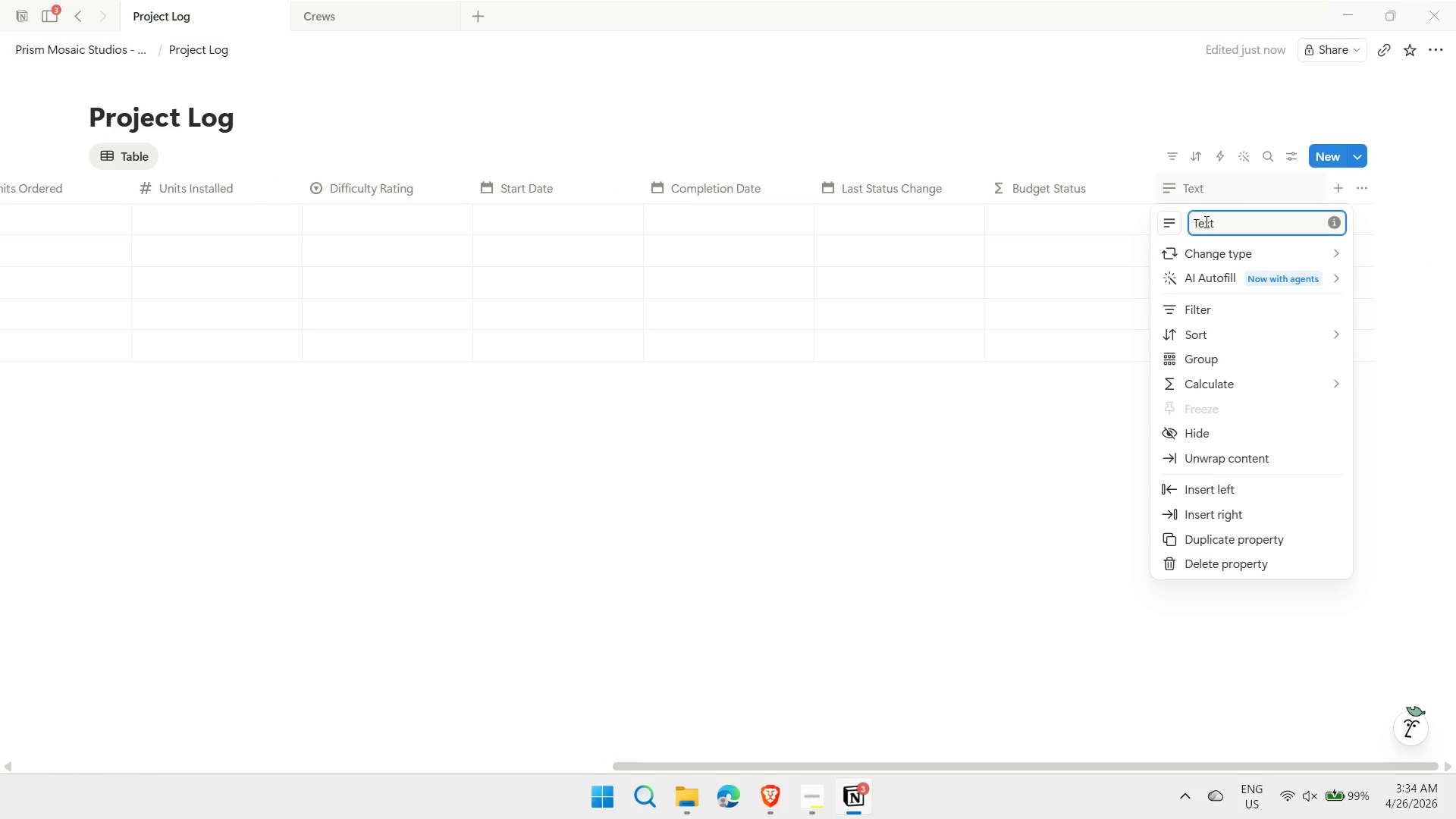 
double_click([1204, 221])
 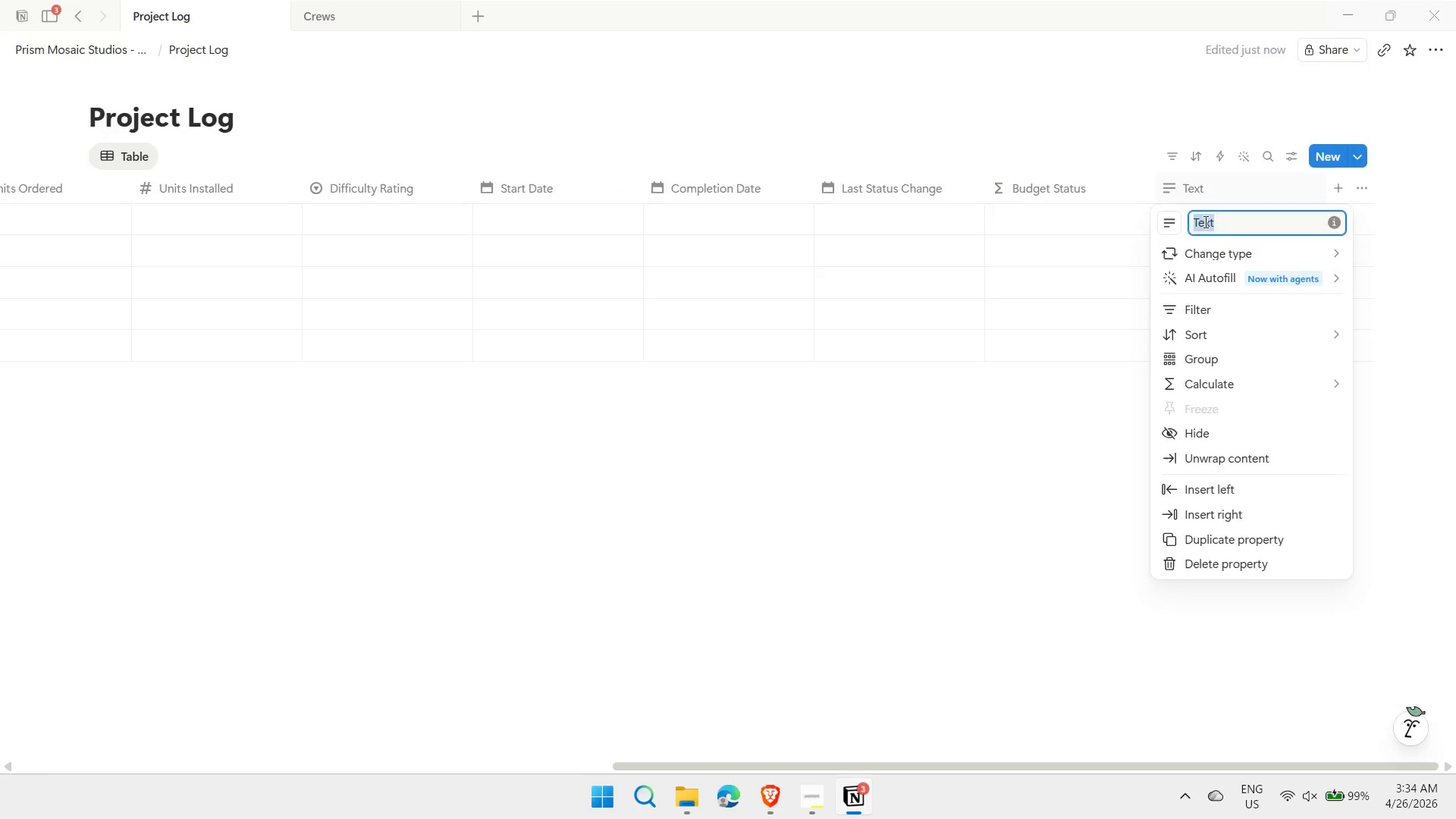 
type(Notes)
 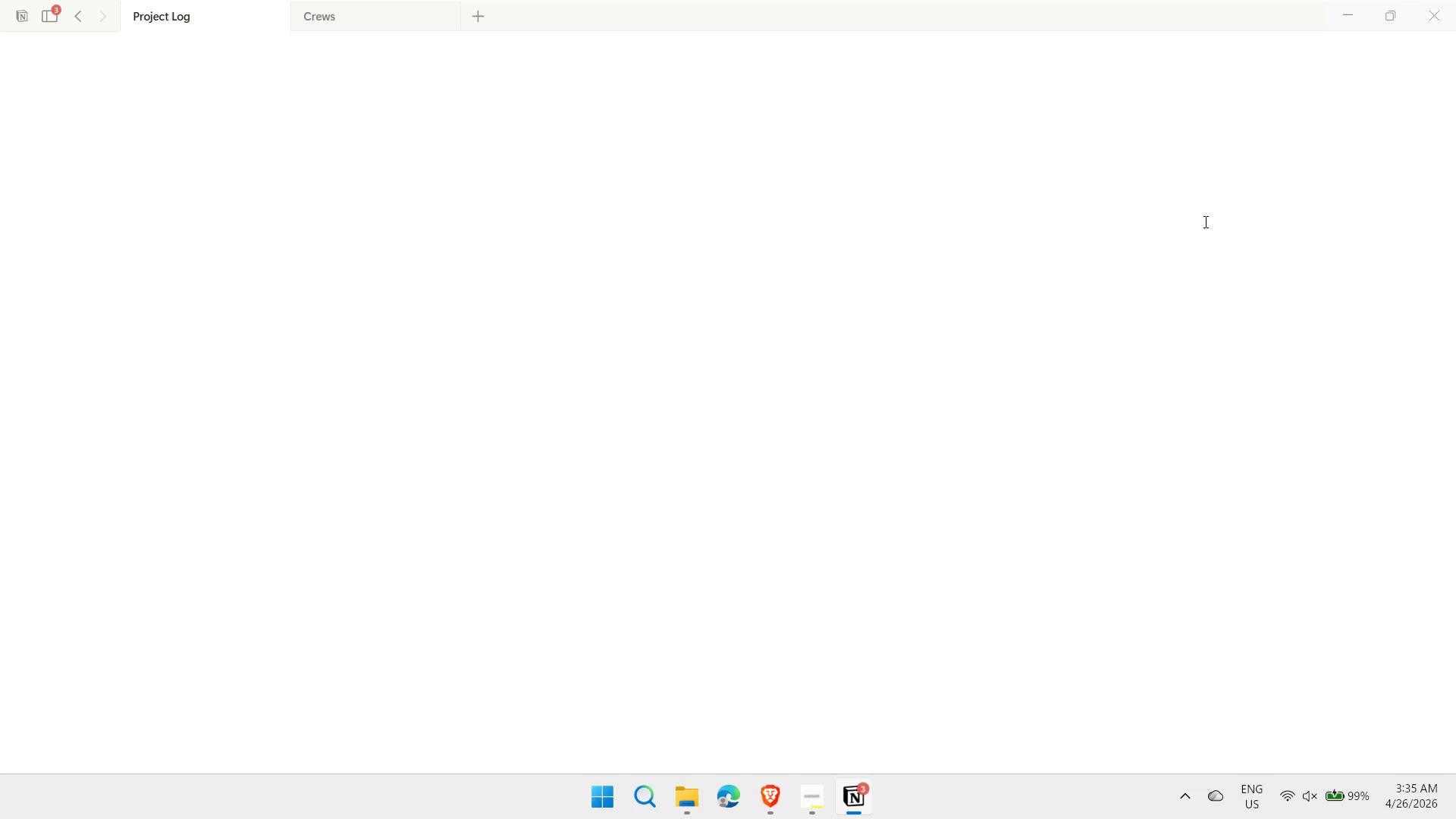 
wait(13.05)
 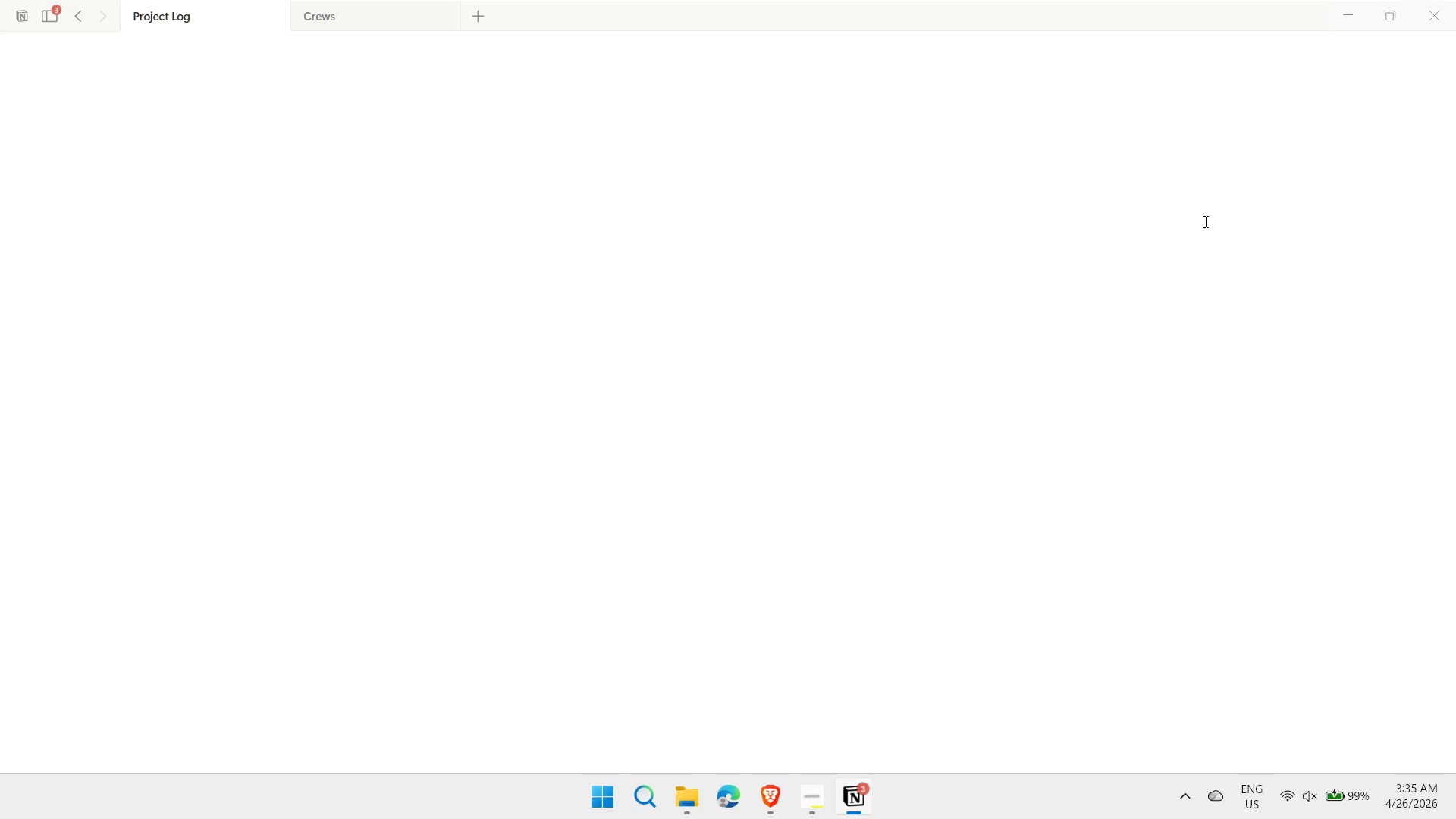 
left_click([806, 802])